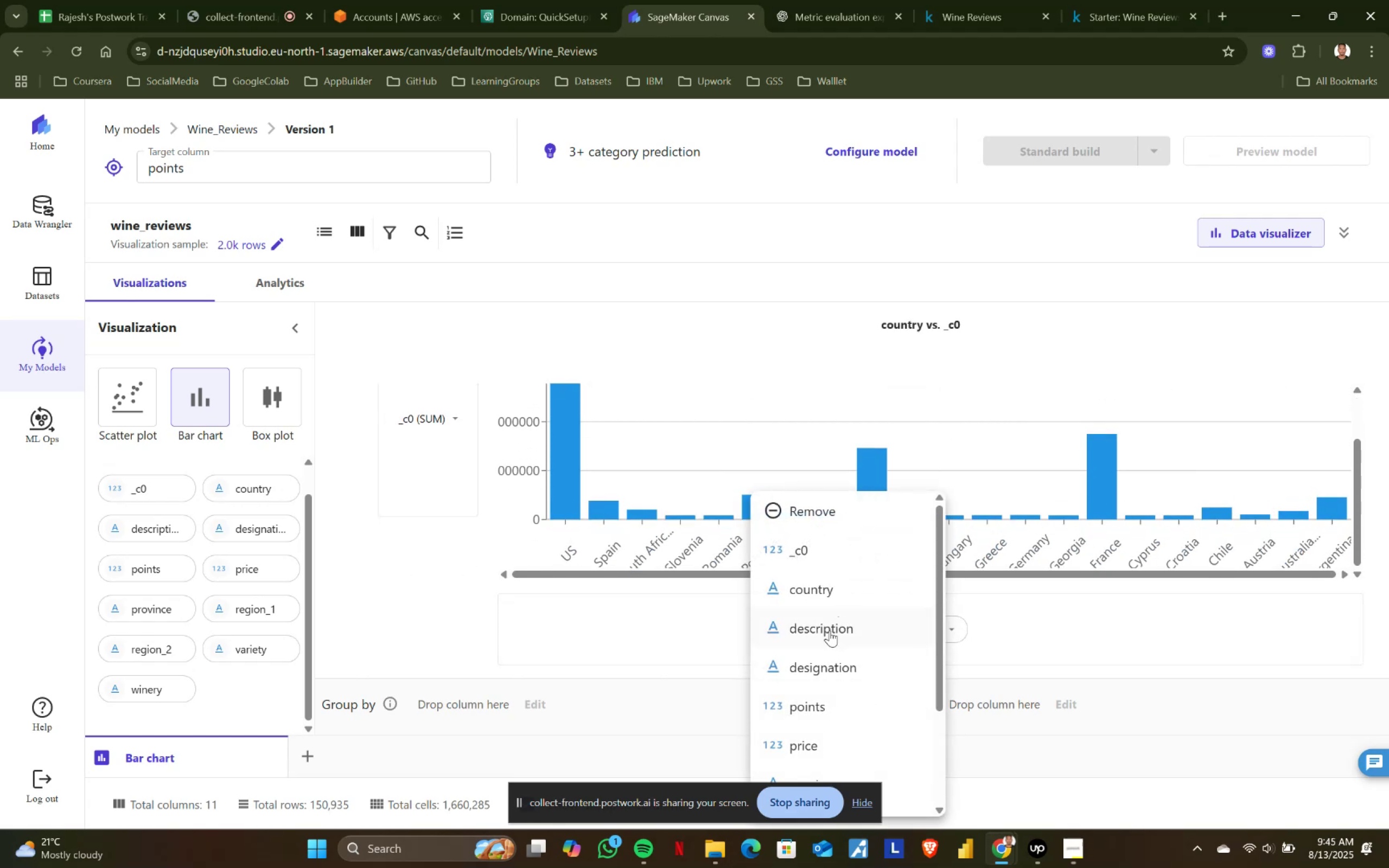 
left_click([830, 630])
 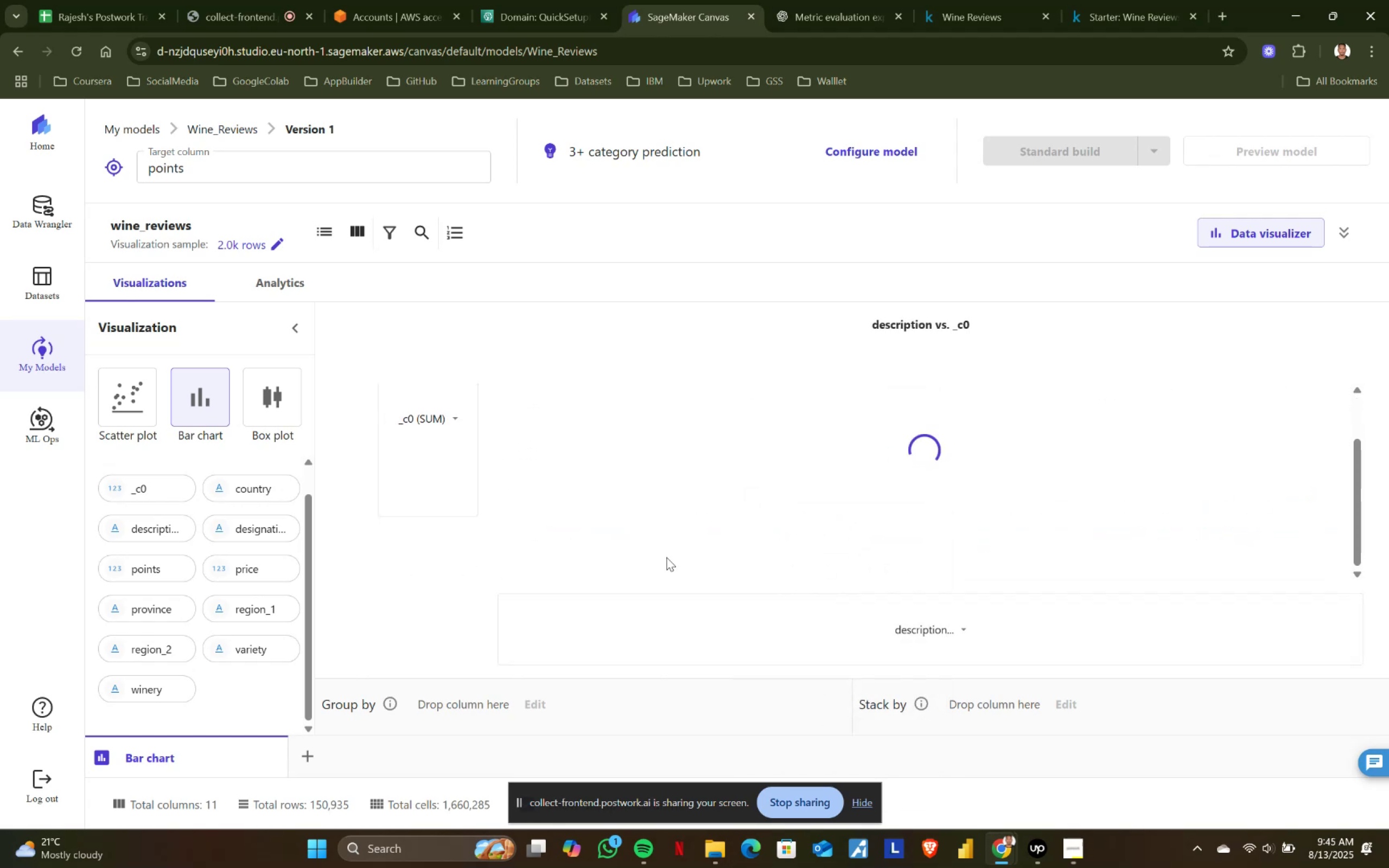 
scroll: coordinate [668, 514], scroll_direction: up, amount: 2.0
 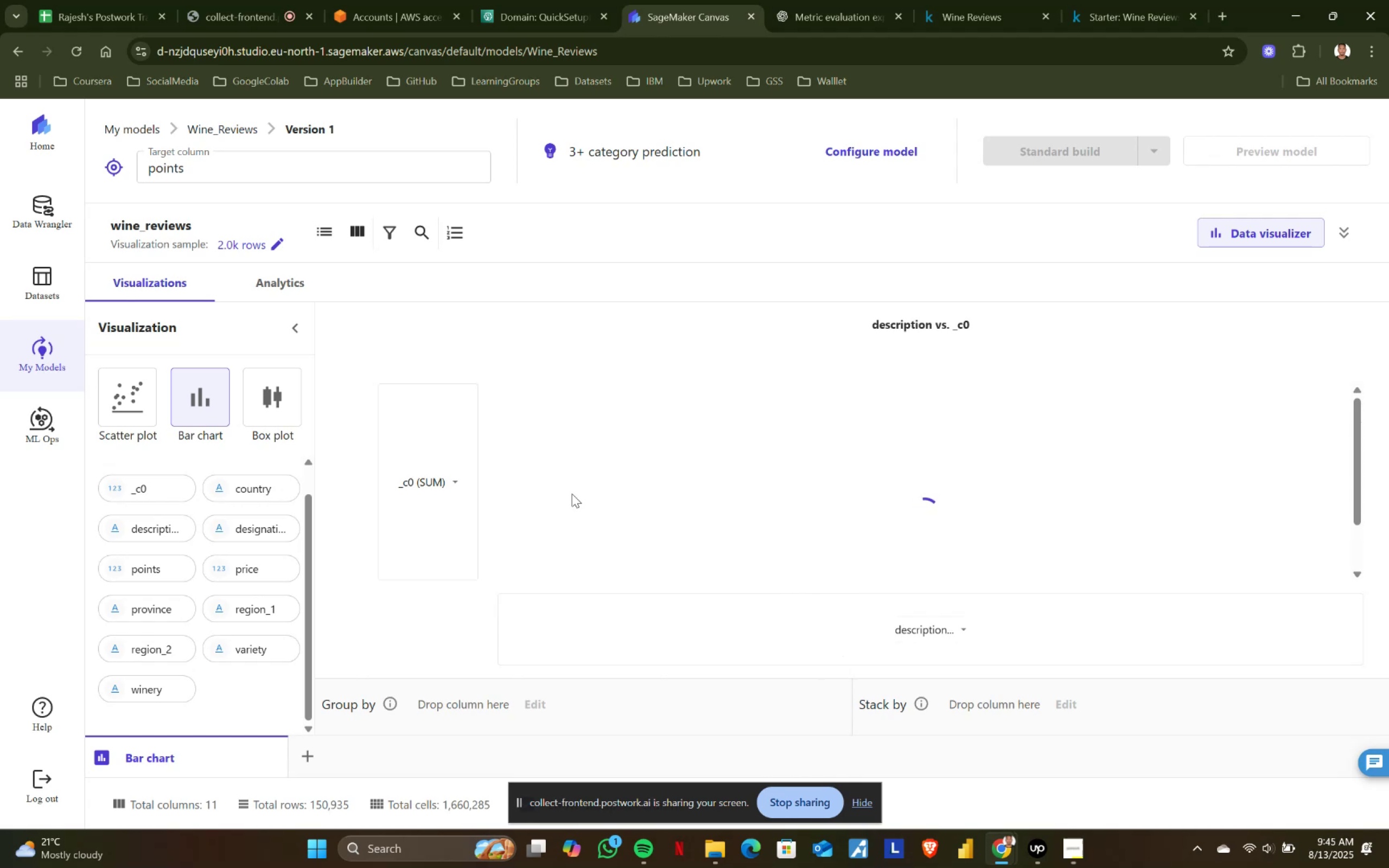 
scroll: coordinate [572, 494], scroll_direction: down, amount: 3.0
 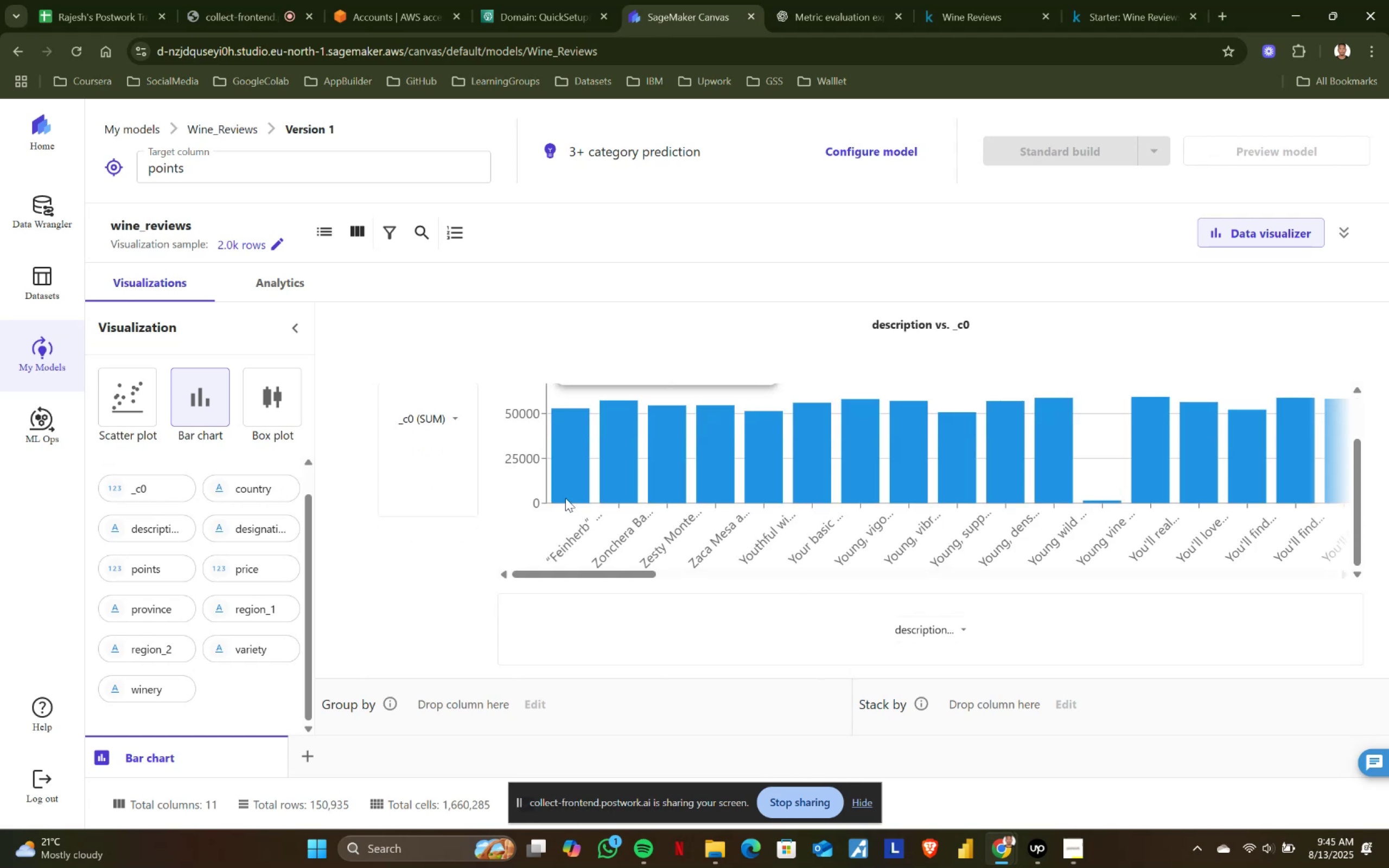 
scroll: coordinate [455, 454], scroll_direction: up, amount: 2.0
 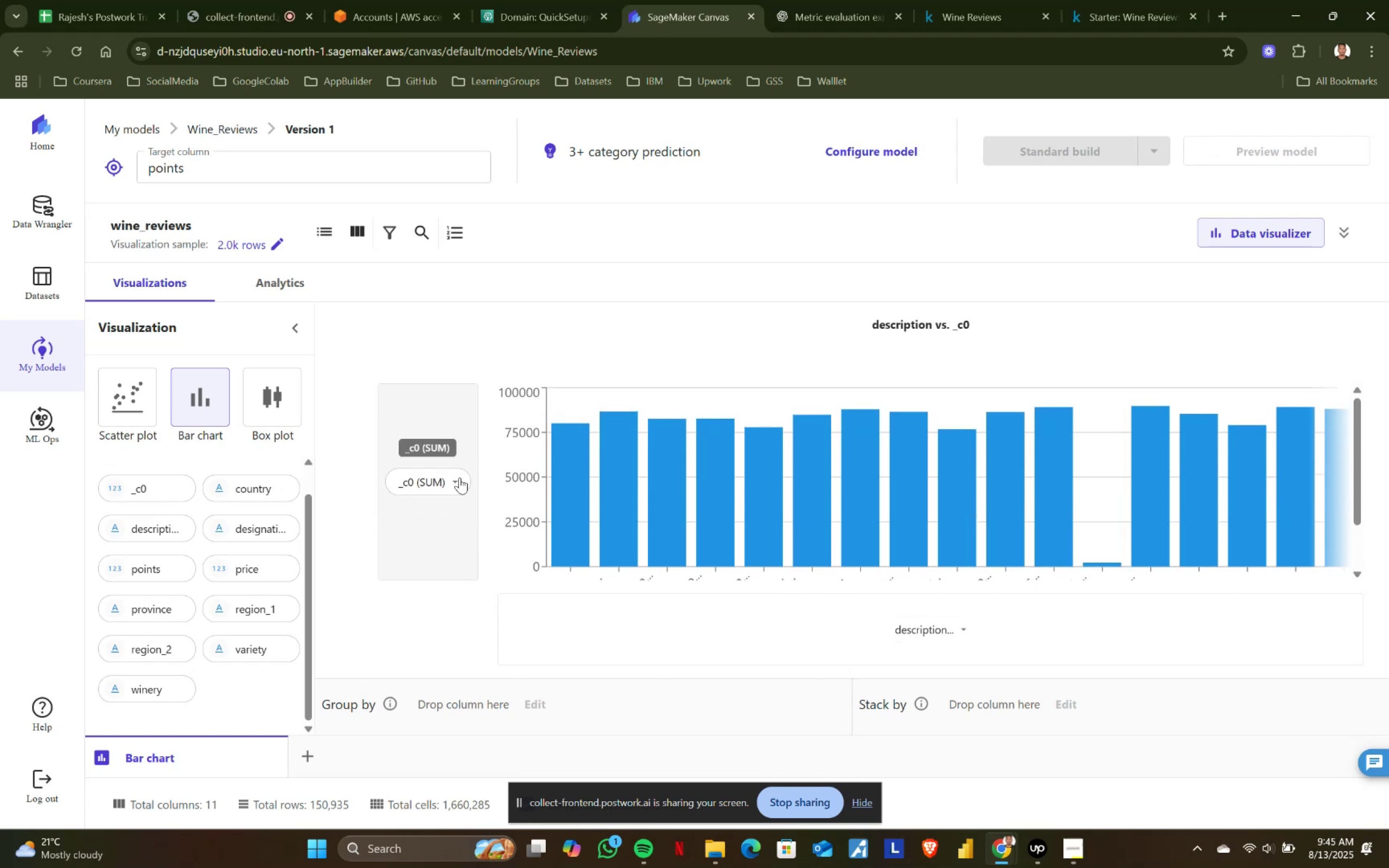 
left_click([460, 477])
 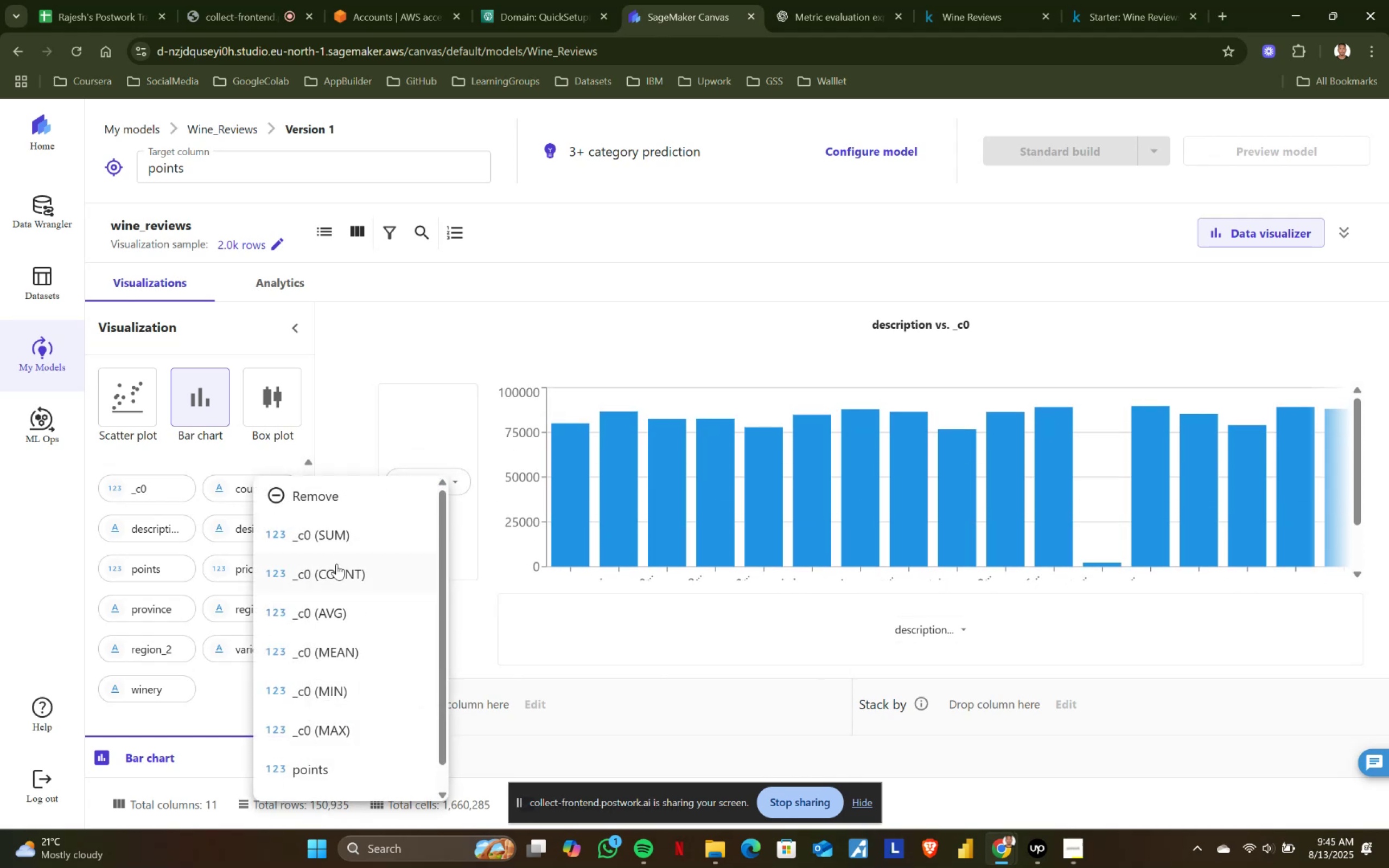 
left_click([333, 580])
 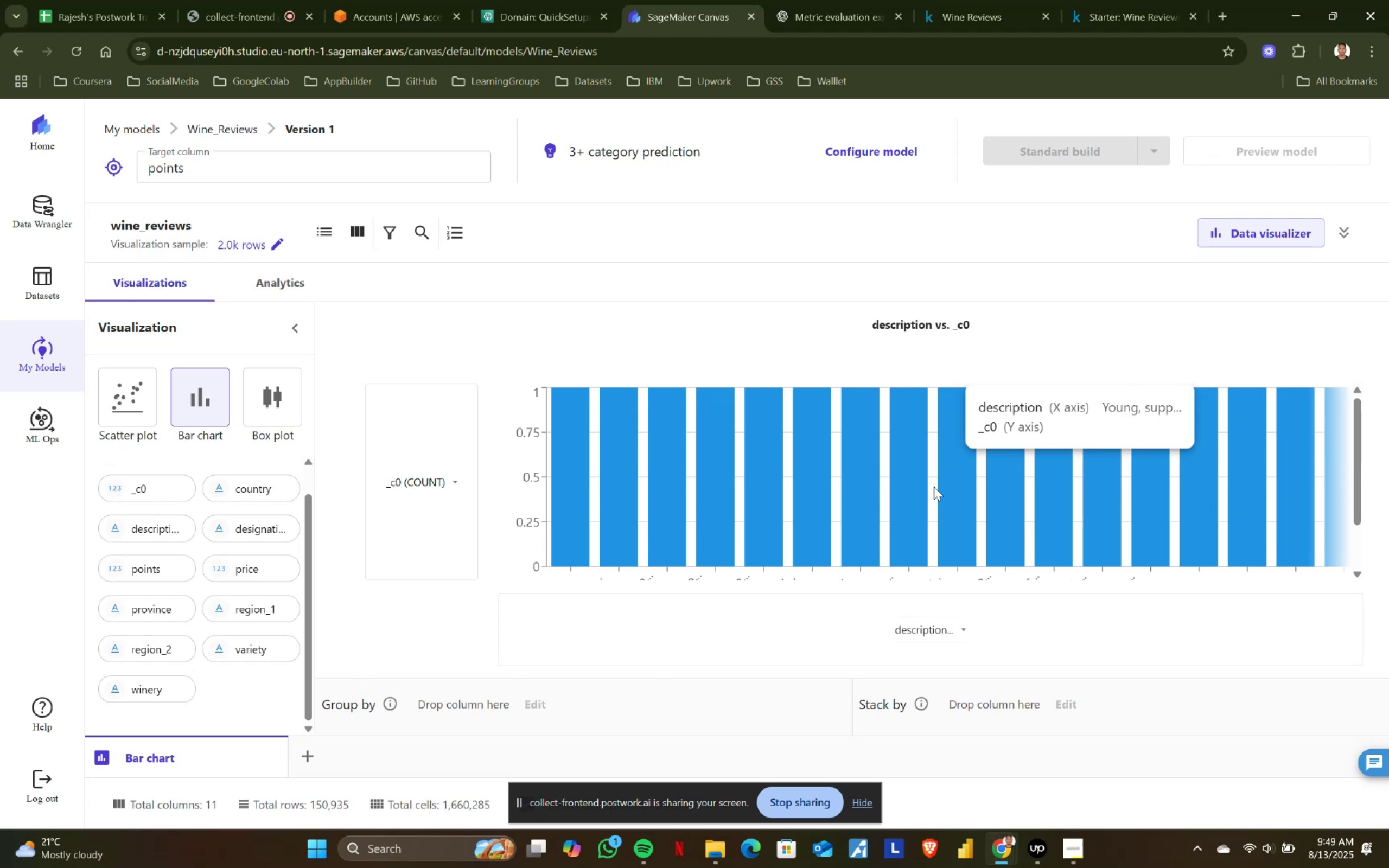 
wait(211.95)
 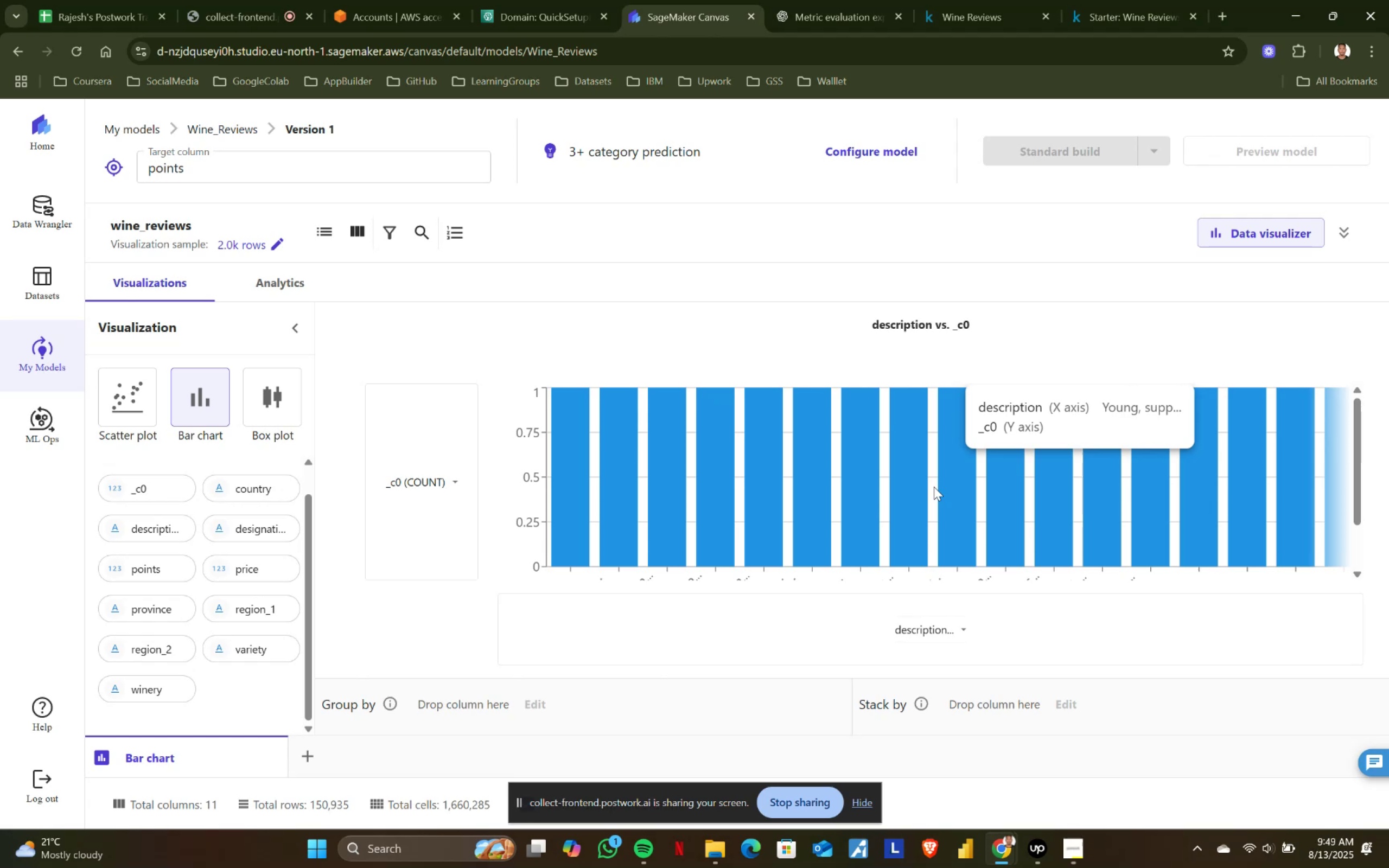 
left_click([267, 0])
 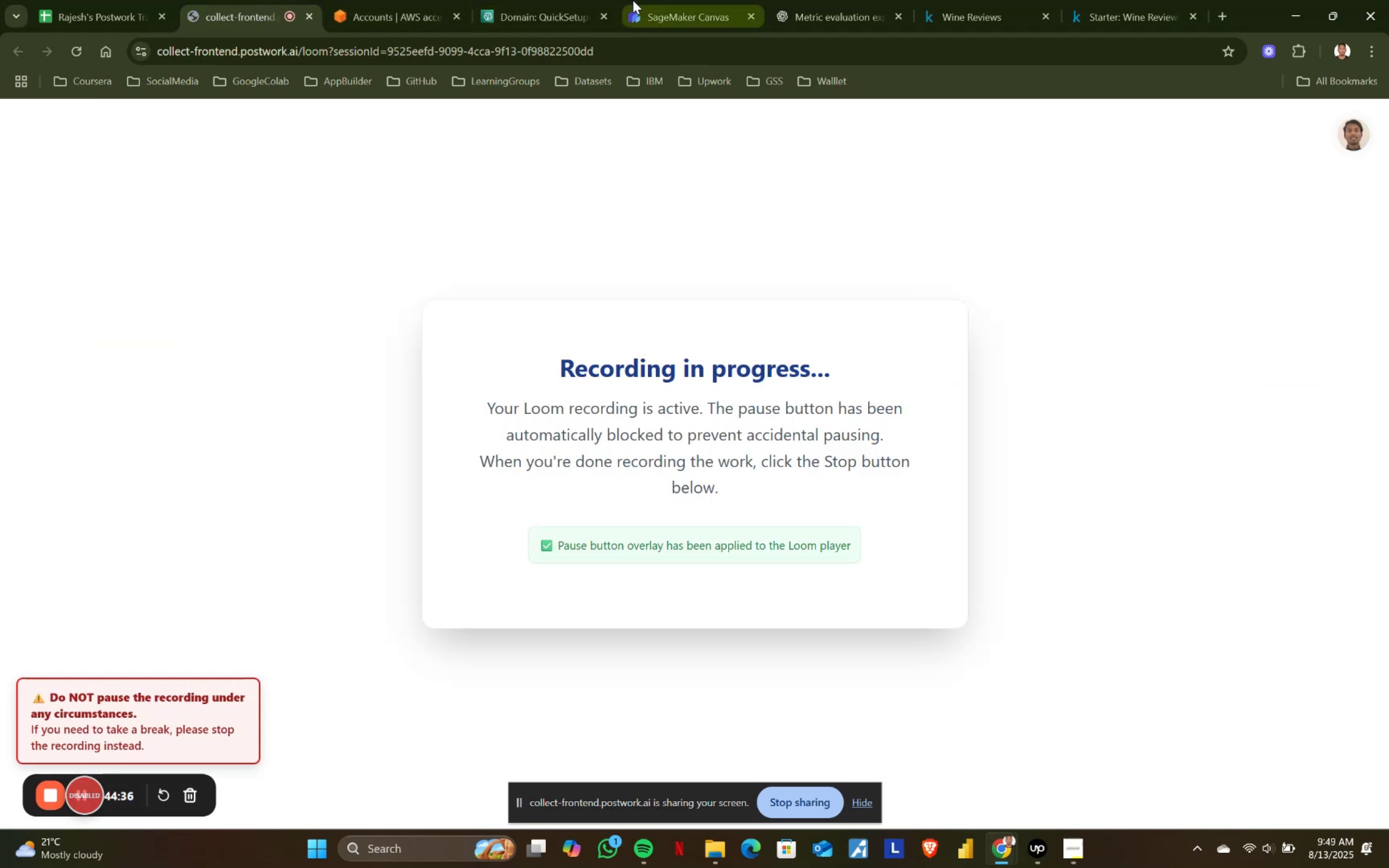 
left_click([661, 0])
 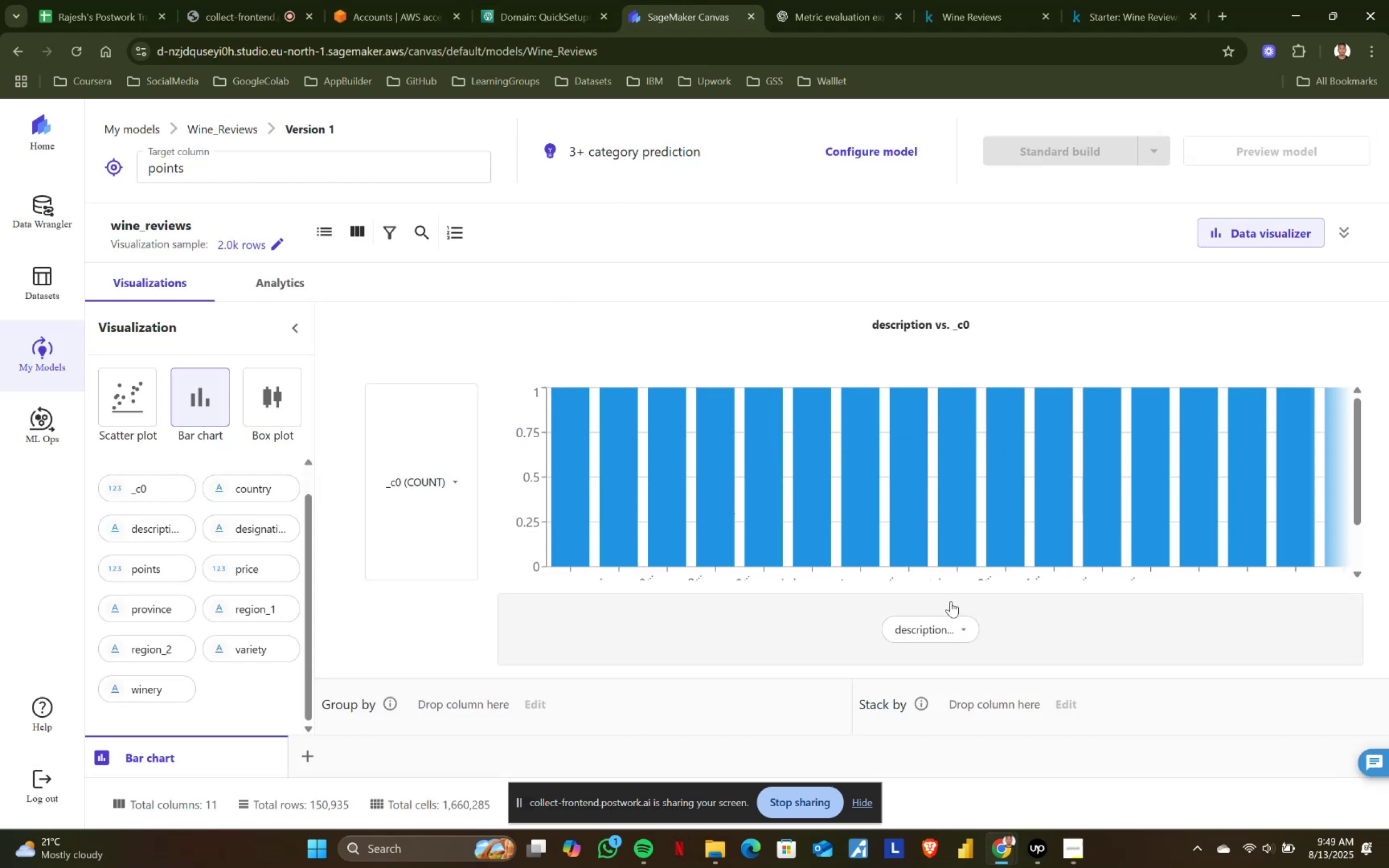 
left_click([949, 640])
 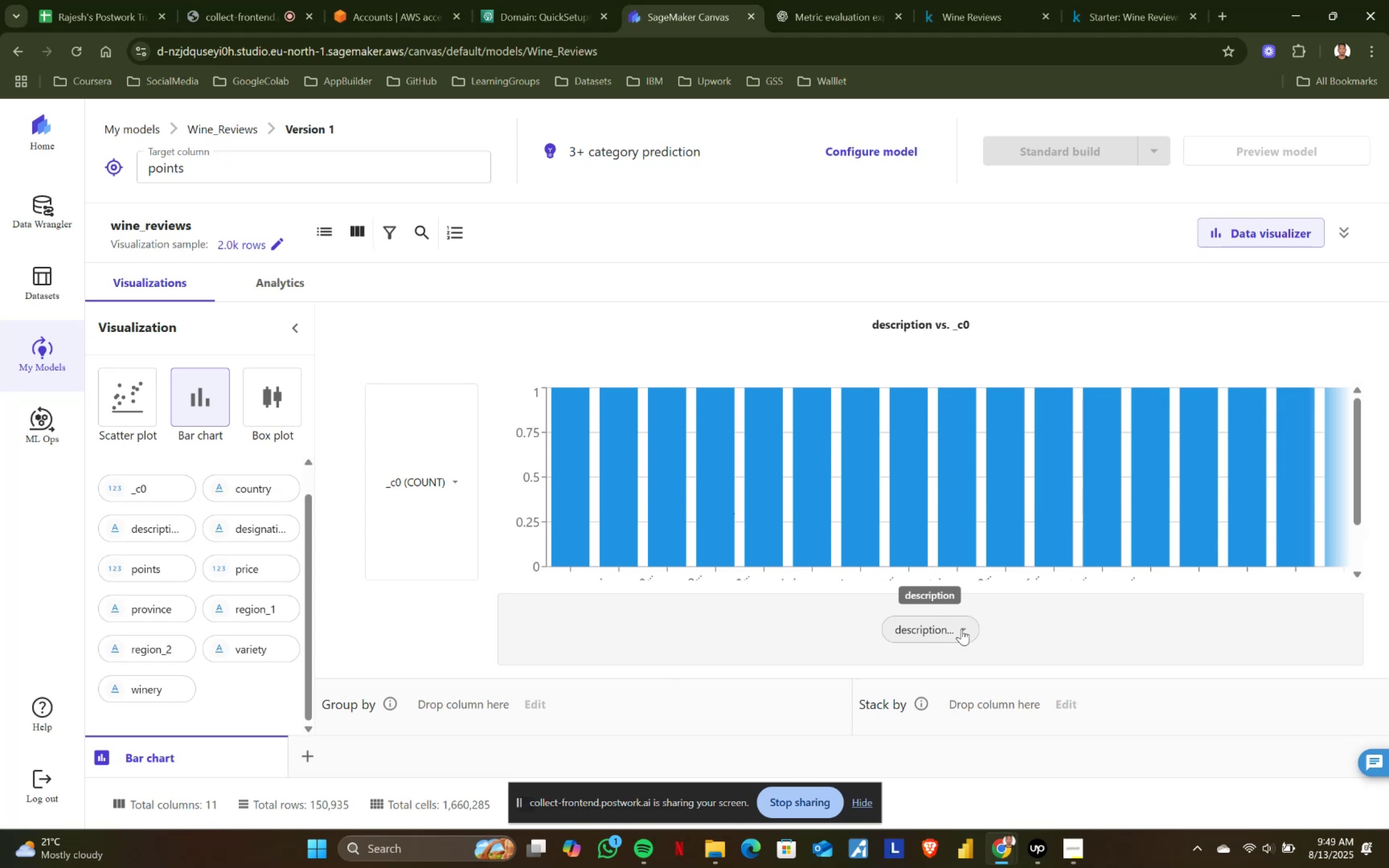 
left_click([965, 626])
 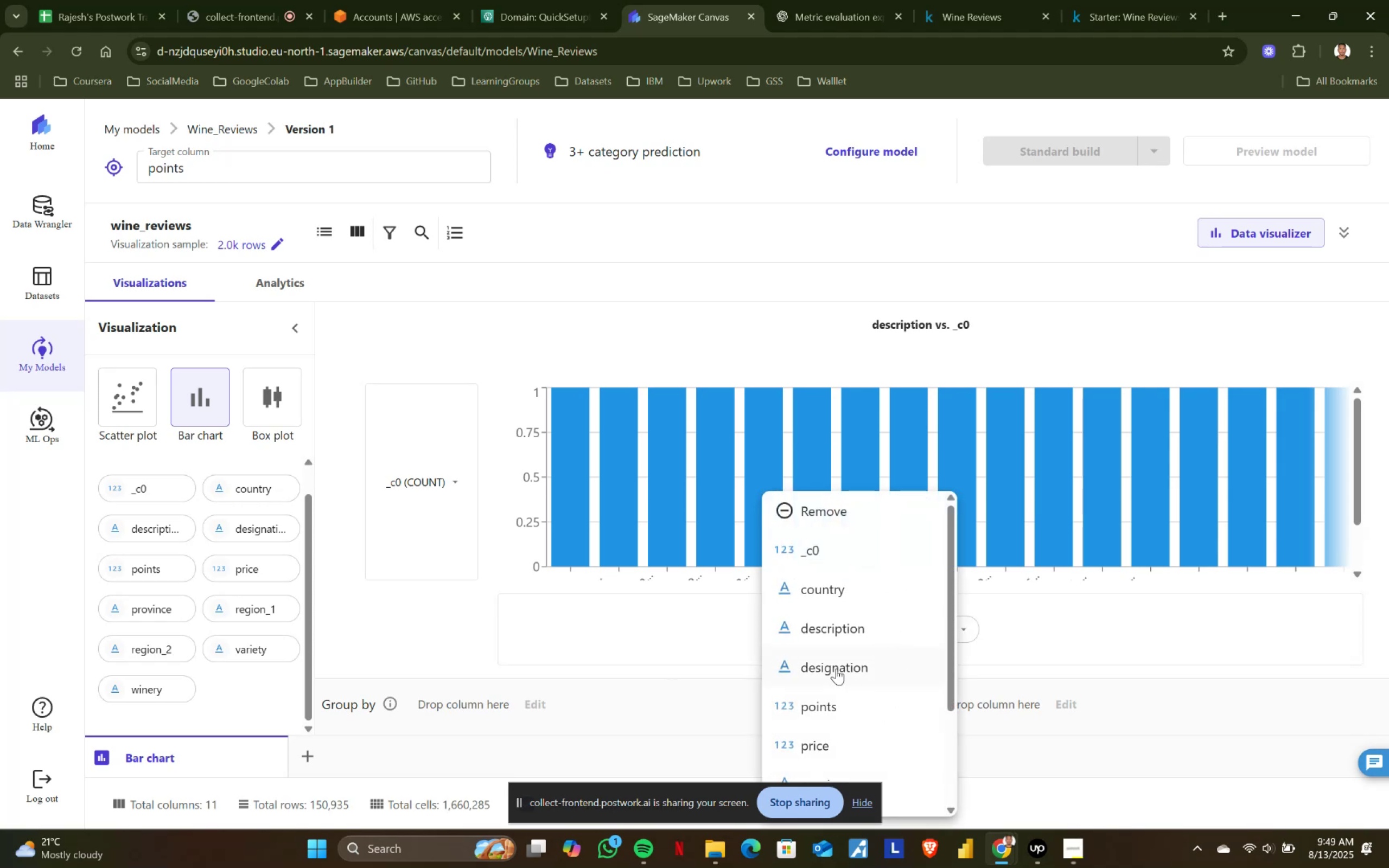 
left_click([836, 668])
 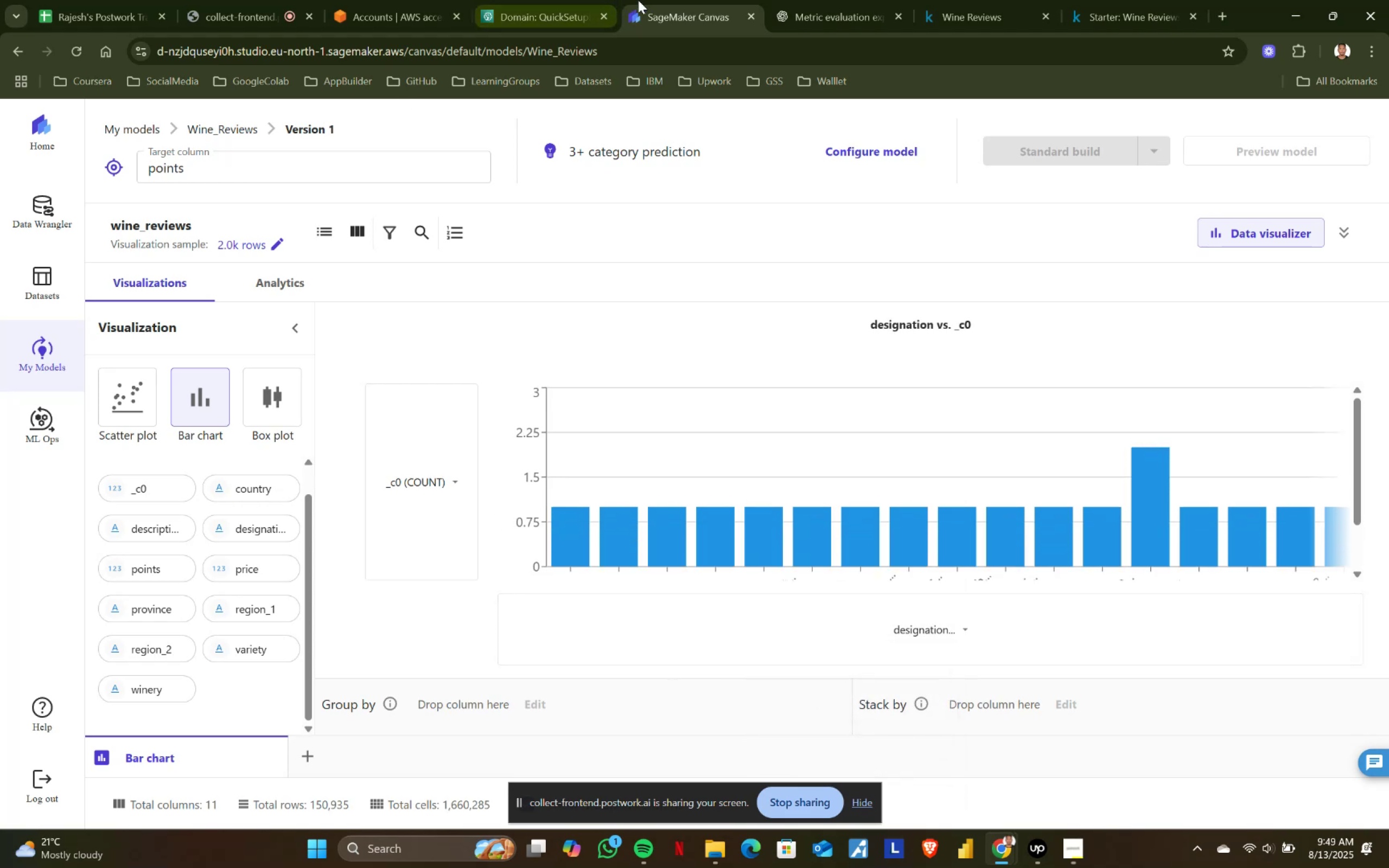 
right_click([651, 4])
 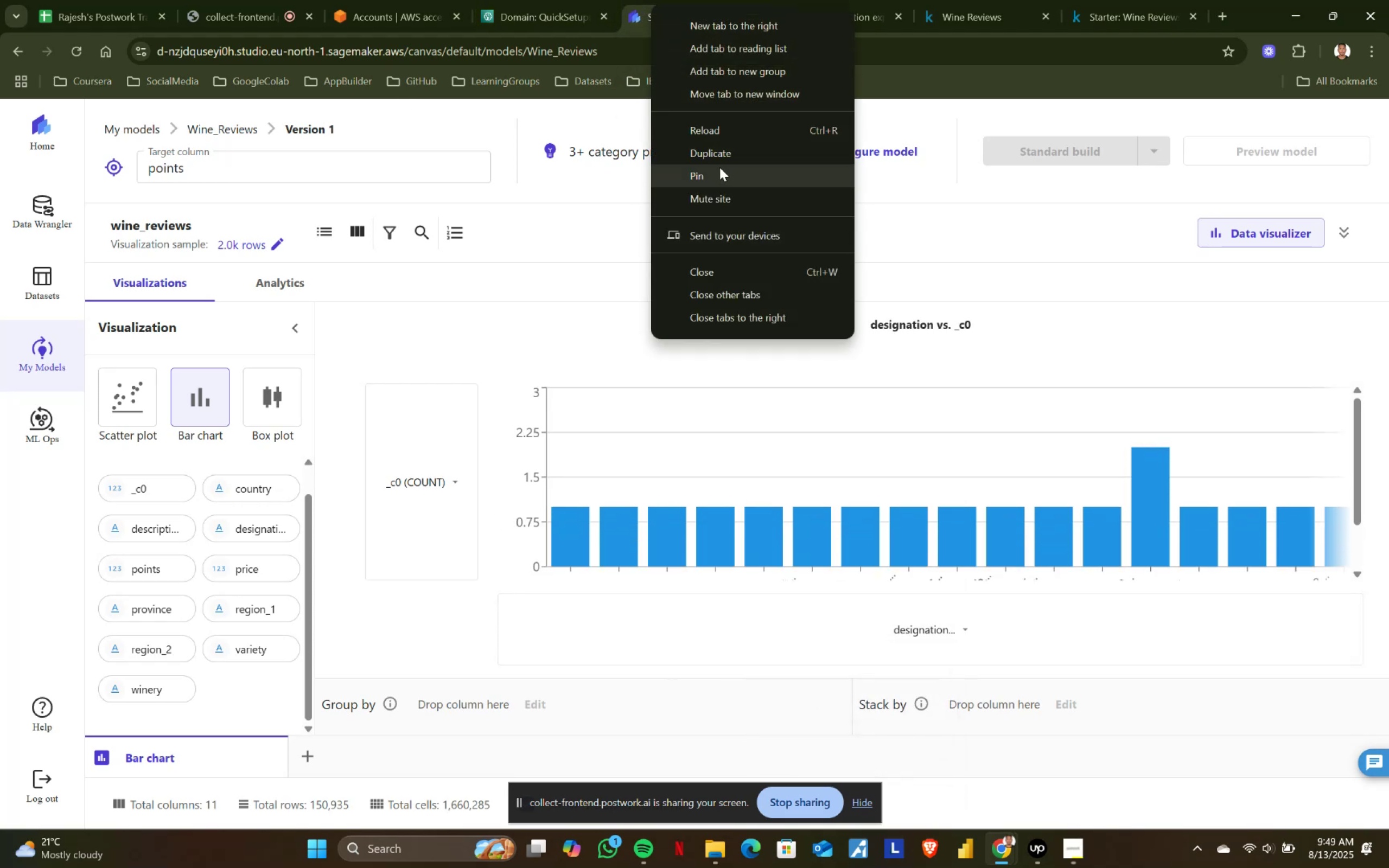 
left_click([723, 155])
 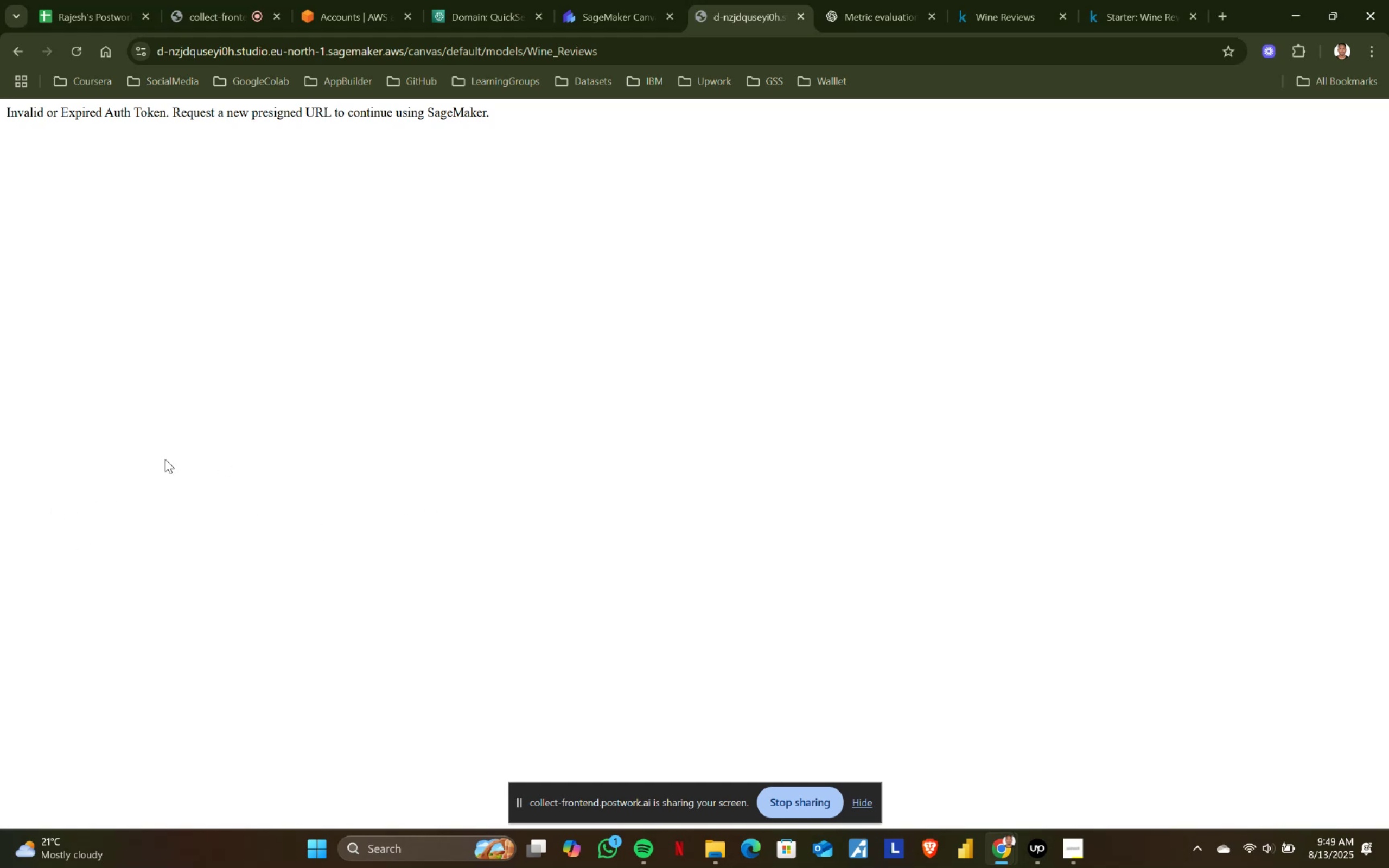 
left_click([807, 16])
 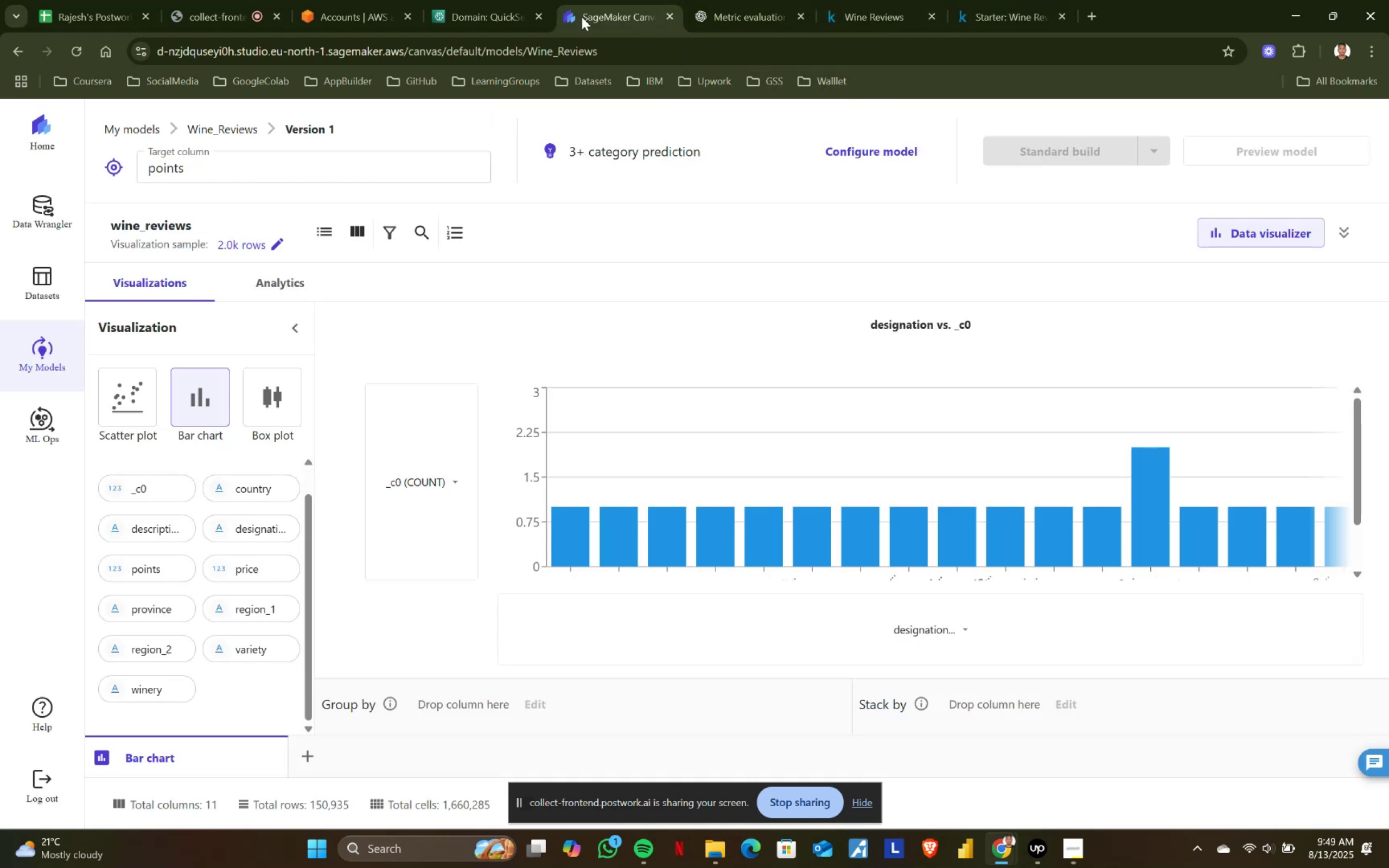 
right_click([584, 16])
 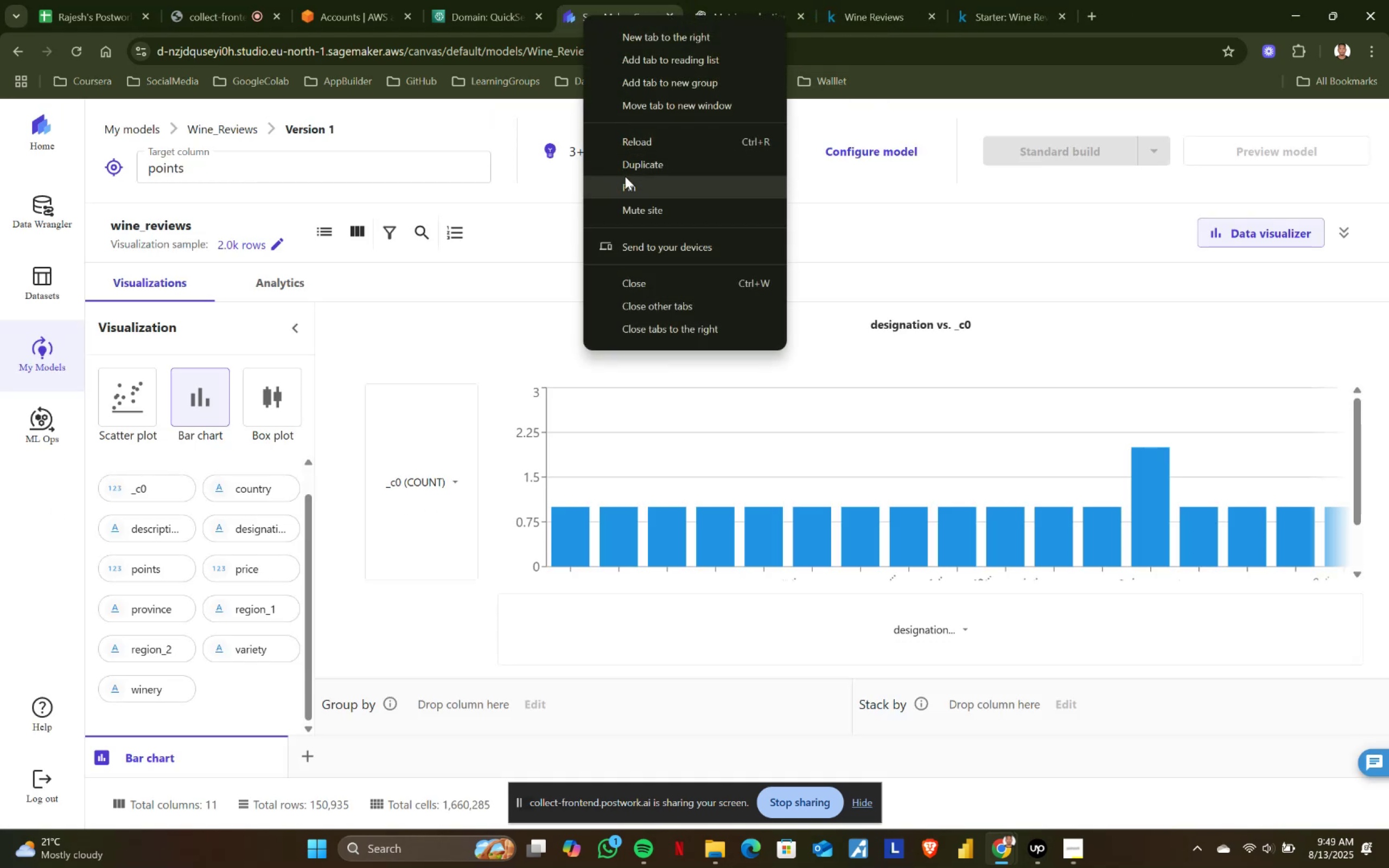 
left_click([638, 173])
 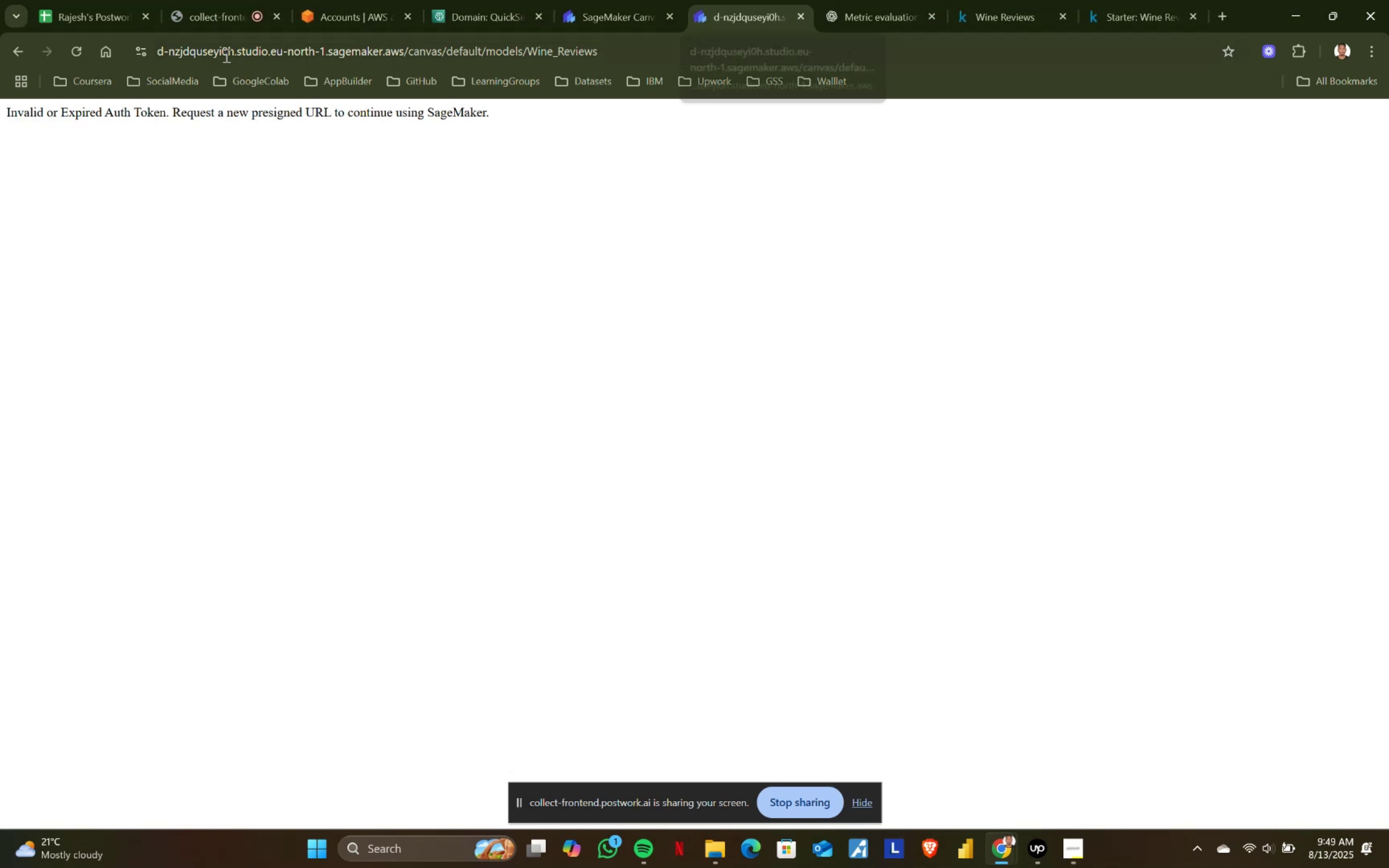 
left_click([12, 50])
 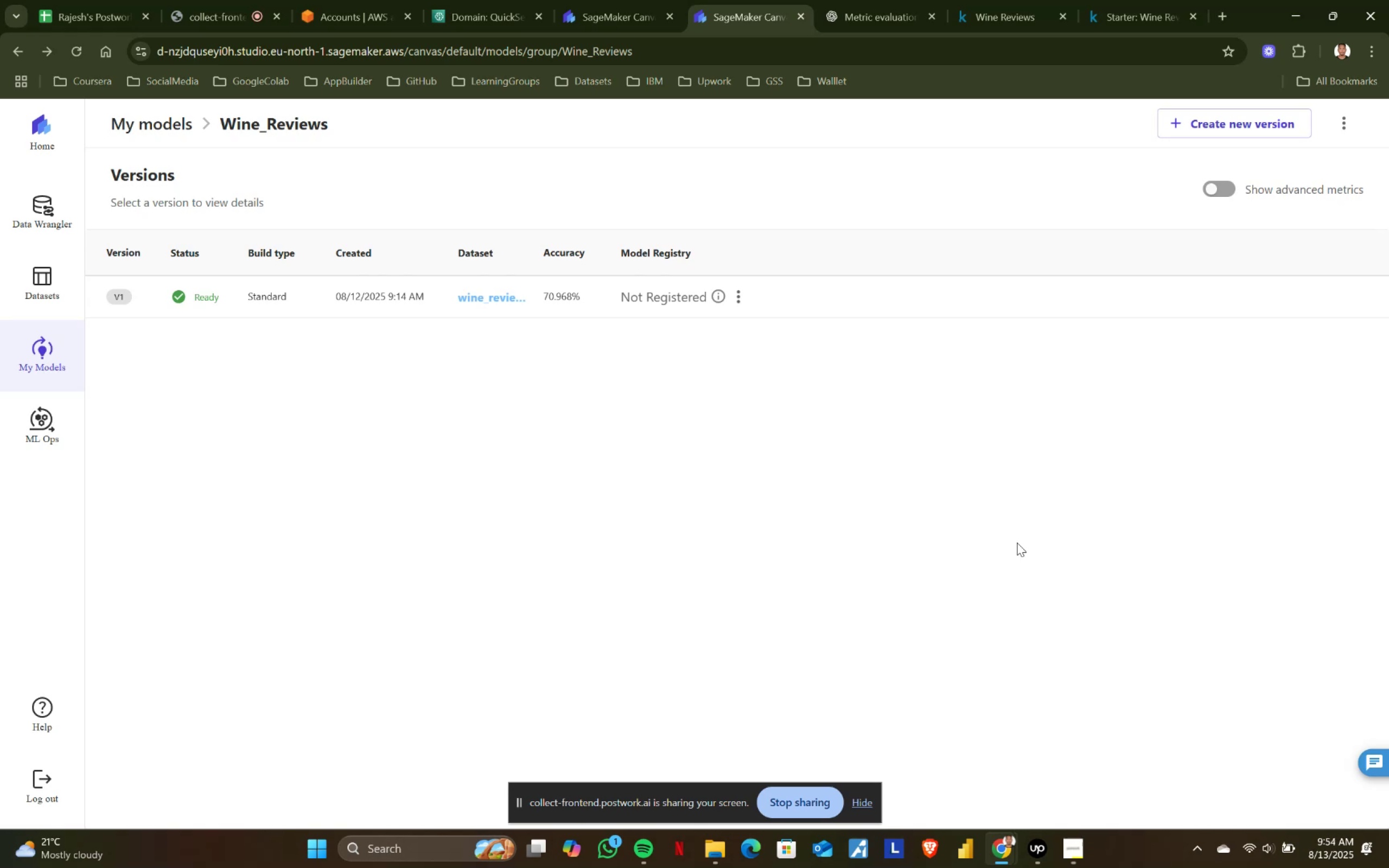 
wait(304.33)
 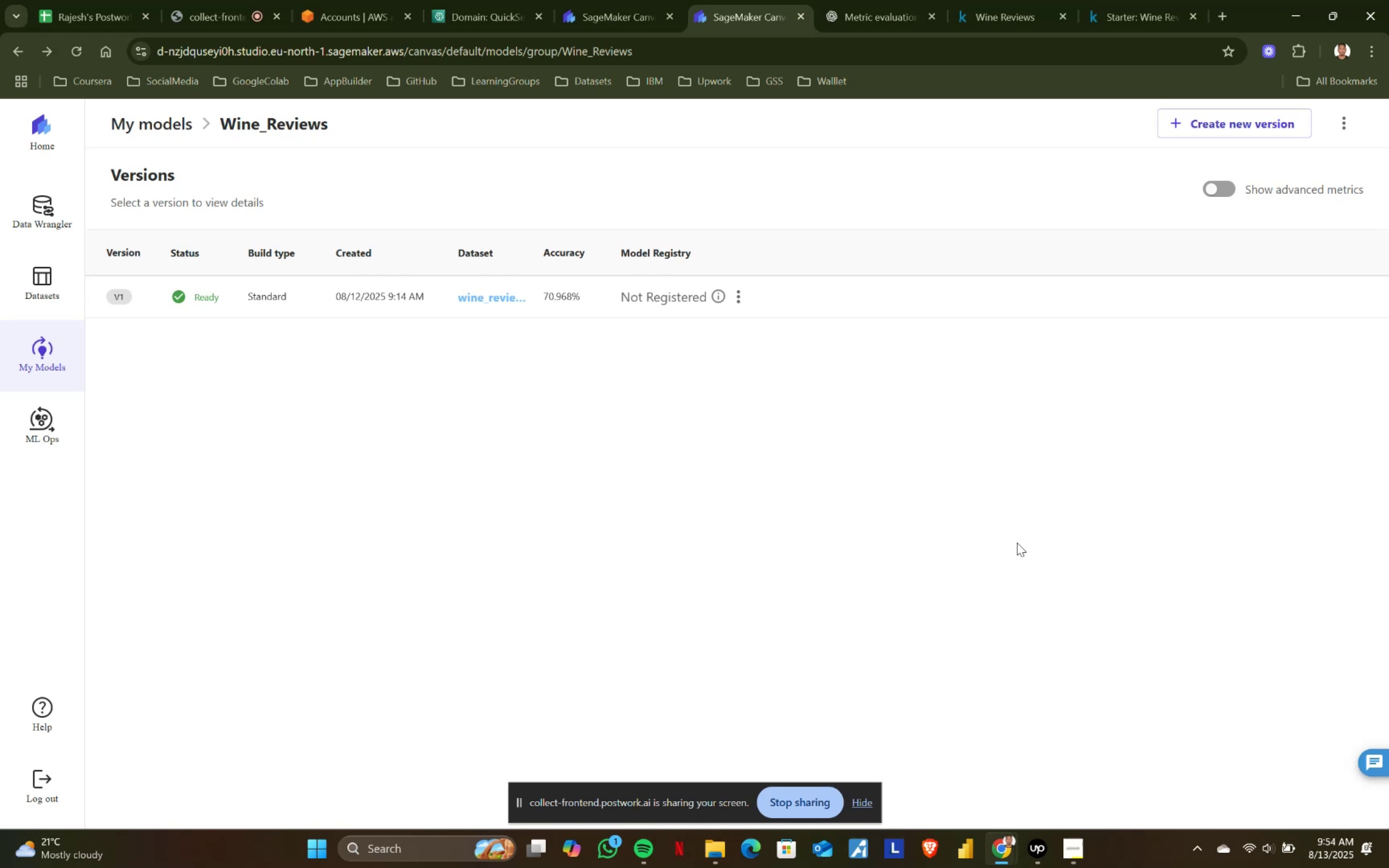 
left_click([262, 302])
 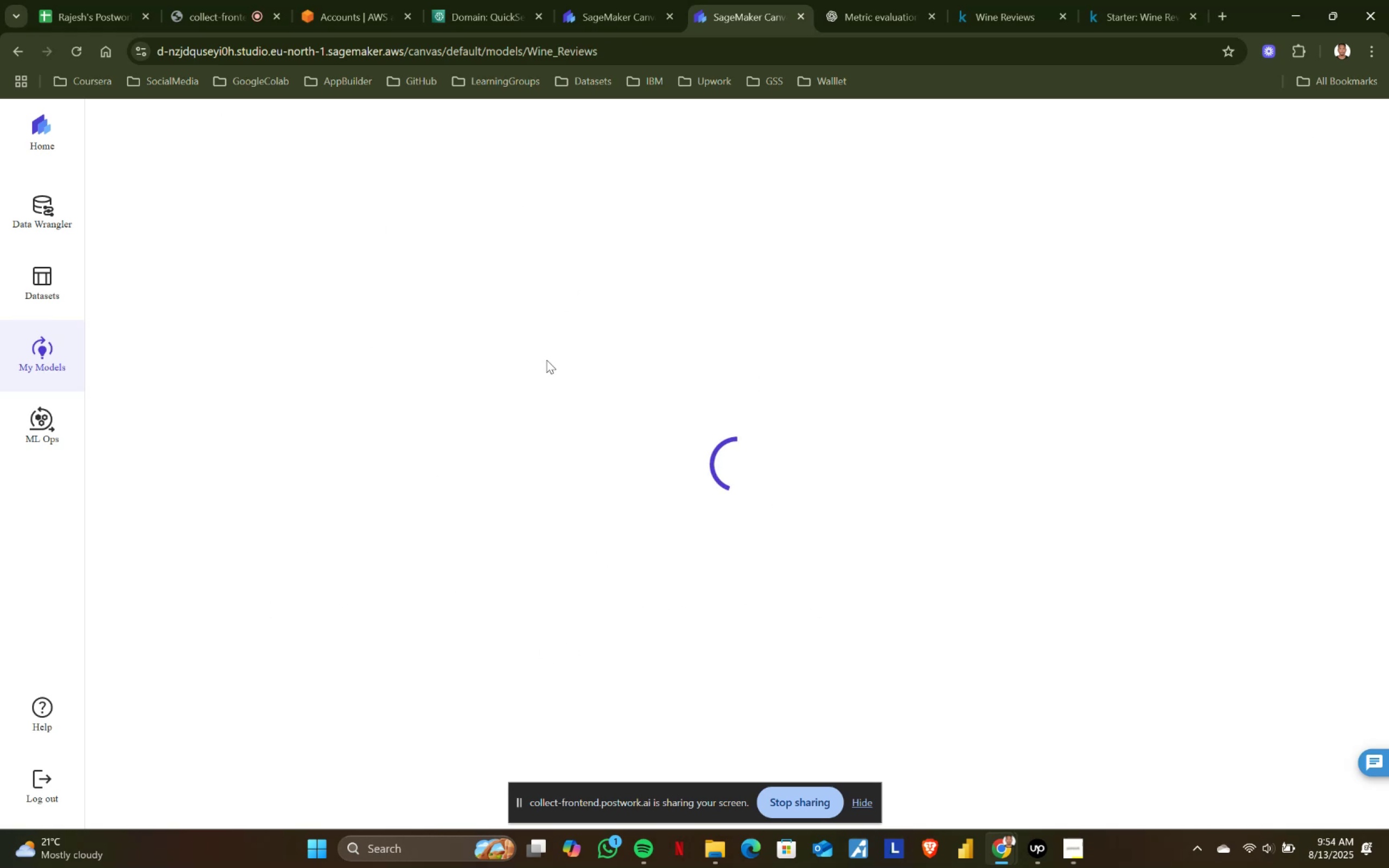 
wait(5.41)
 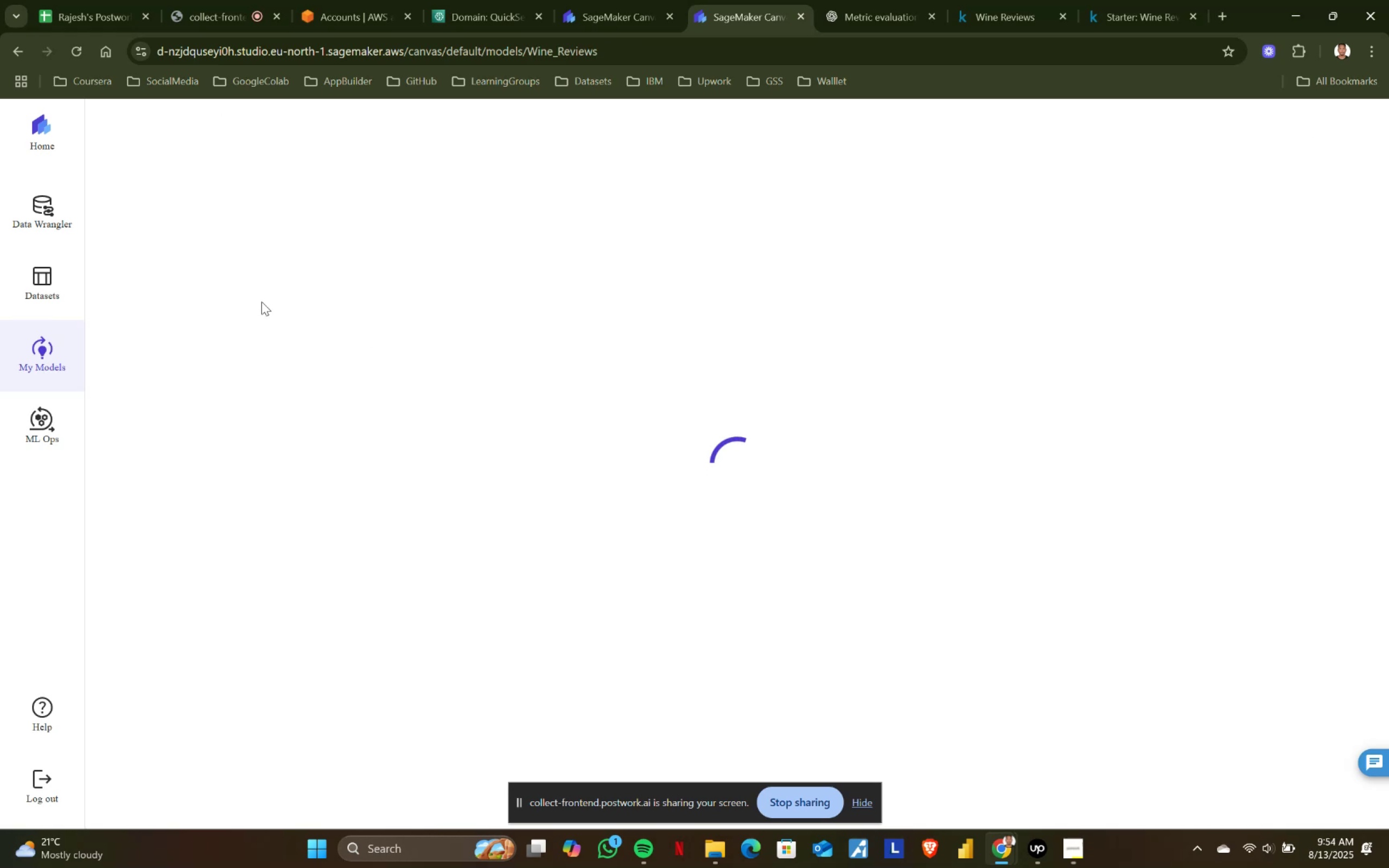 
left_click([208, 1])
 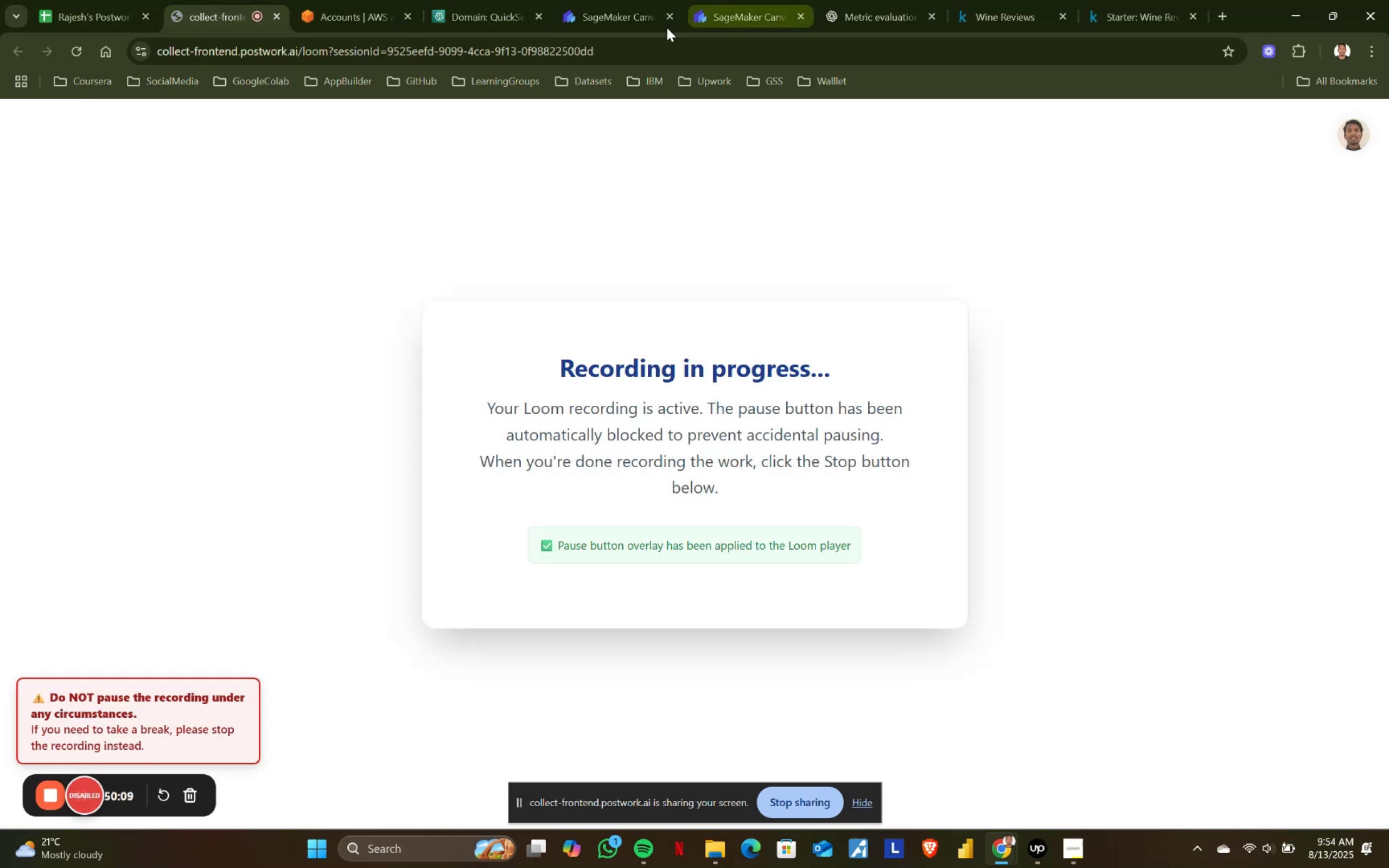 
left_click([717, 0])
 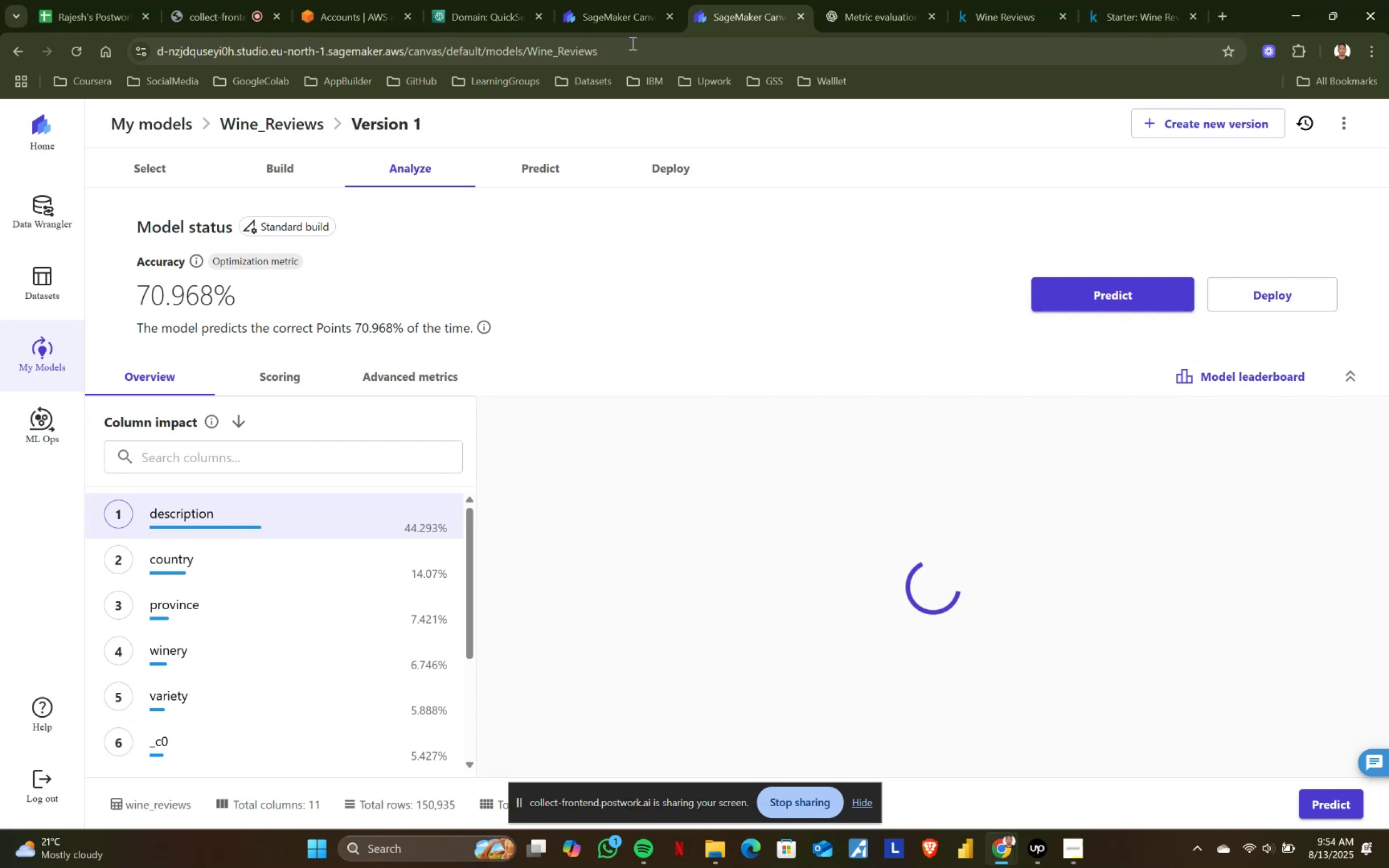 
wait(15.55)
 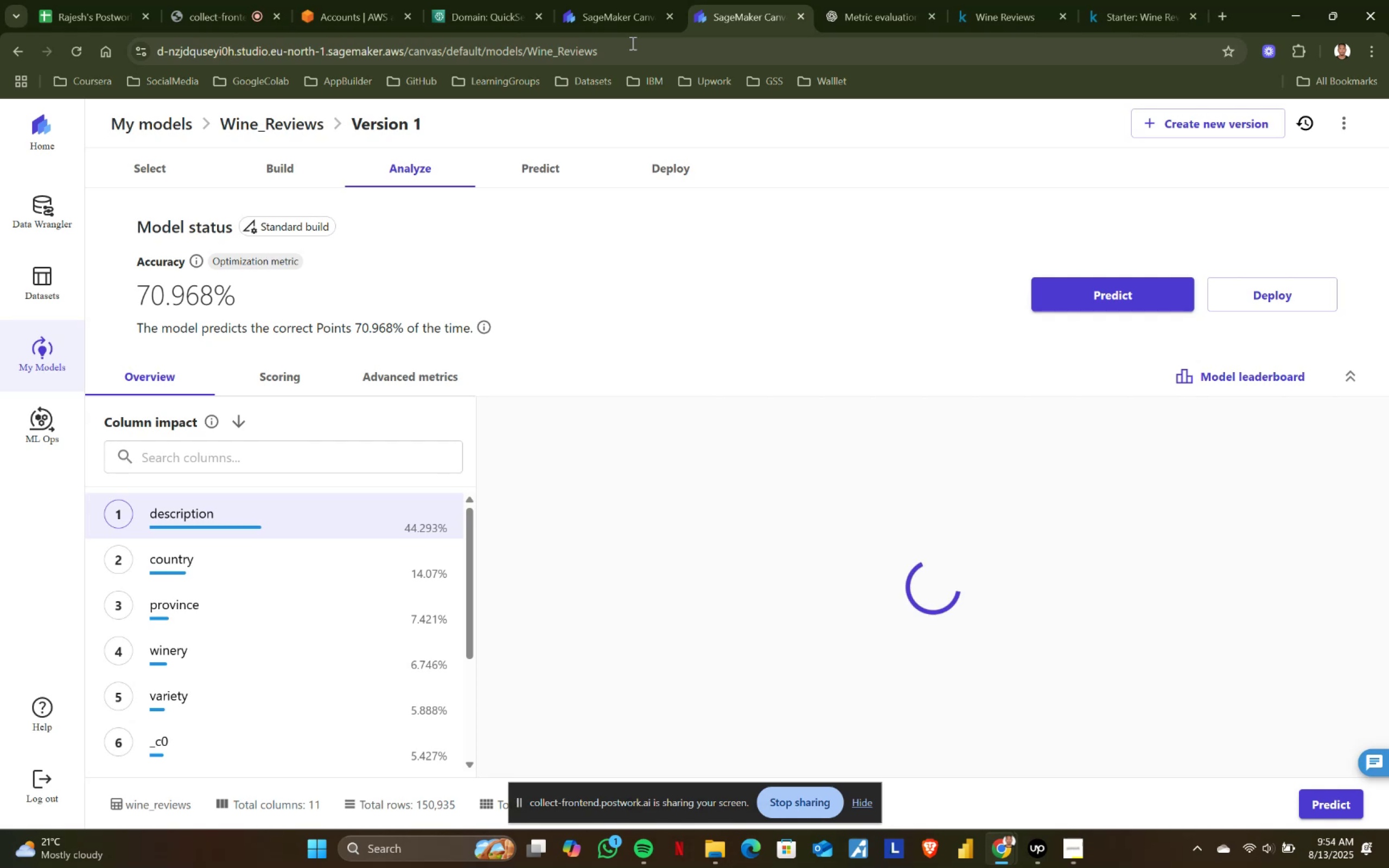 
mouse_move([462, 546])
 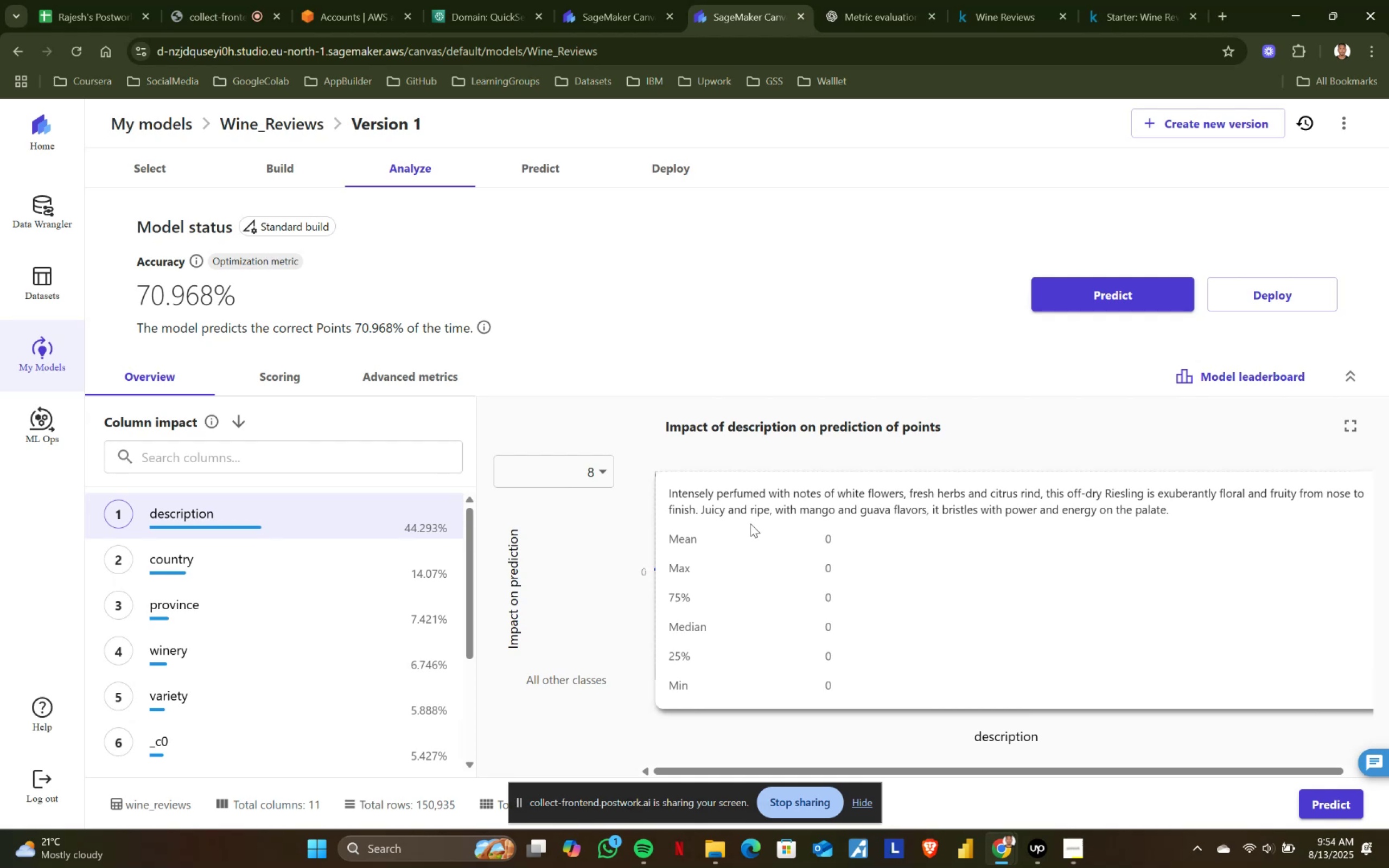 
wait(8.24)
 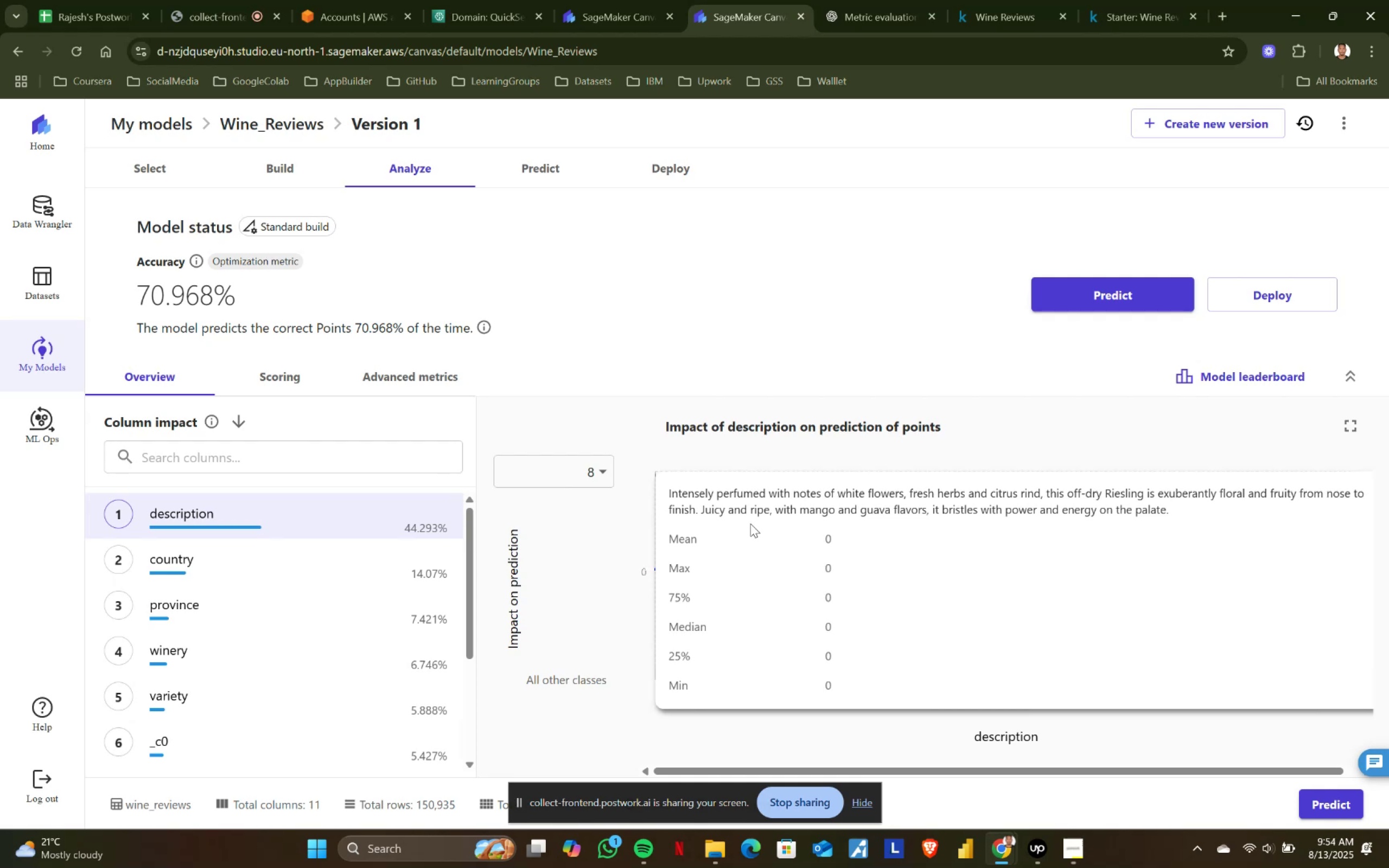 
left_click([277, 159])
 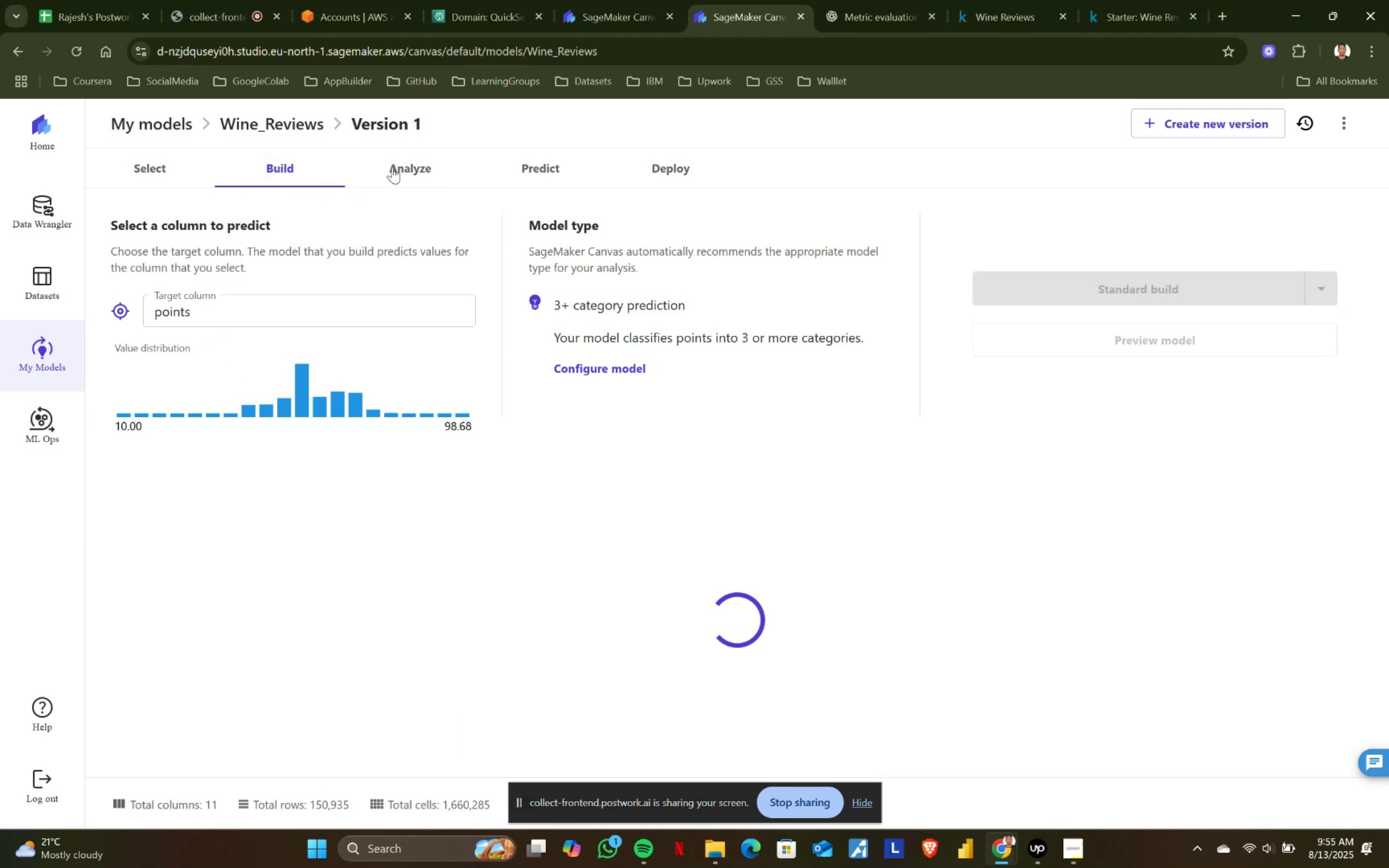 
left_click([392, 167])
 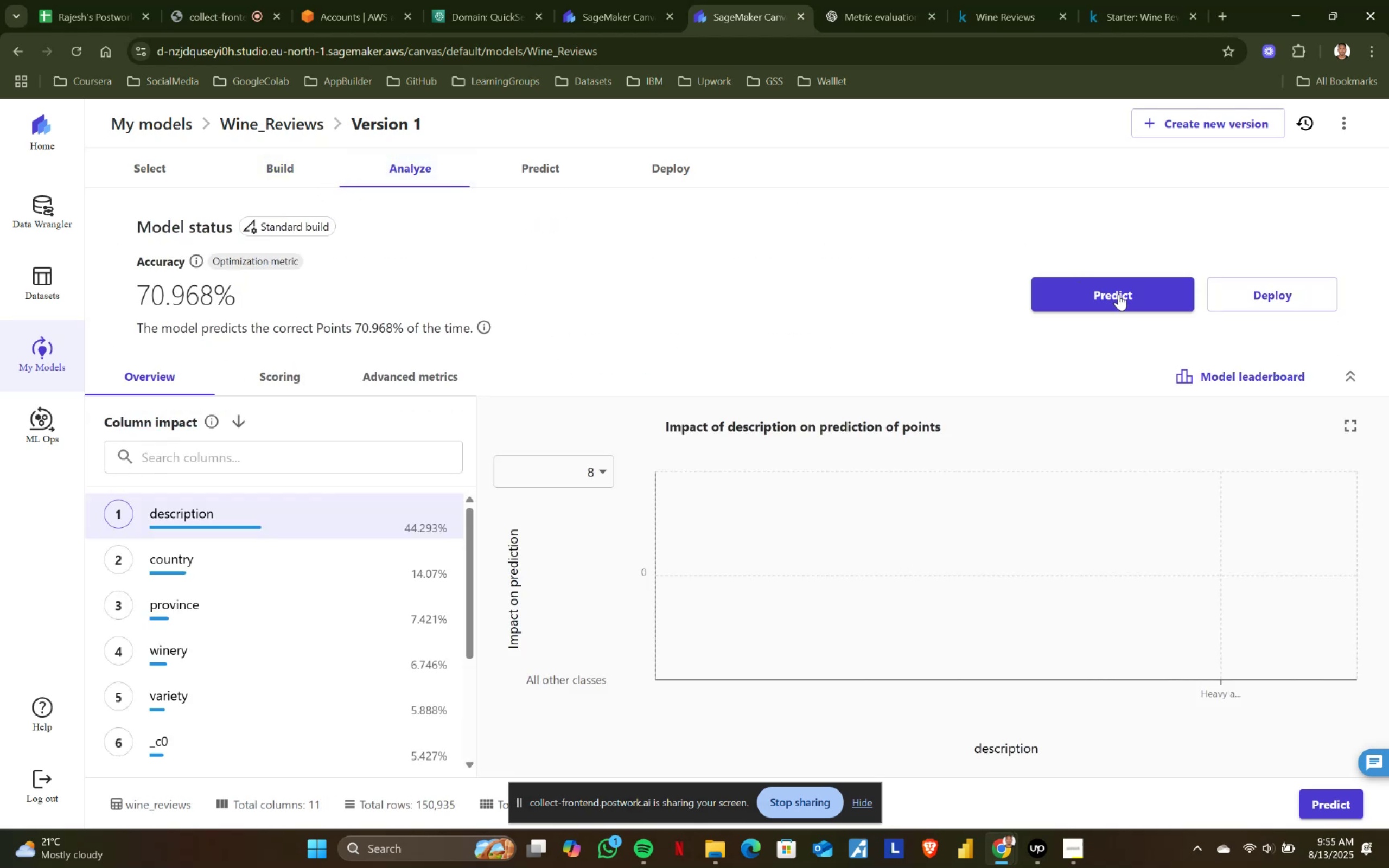 
left_click([1119, 294])
 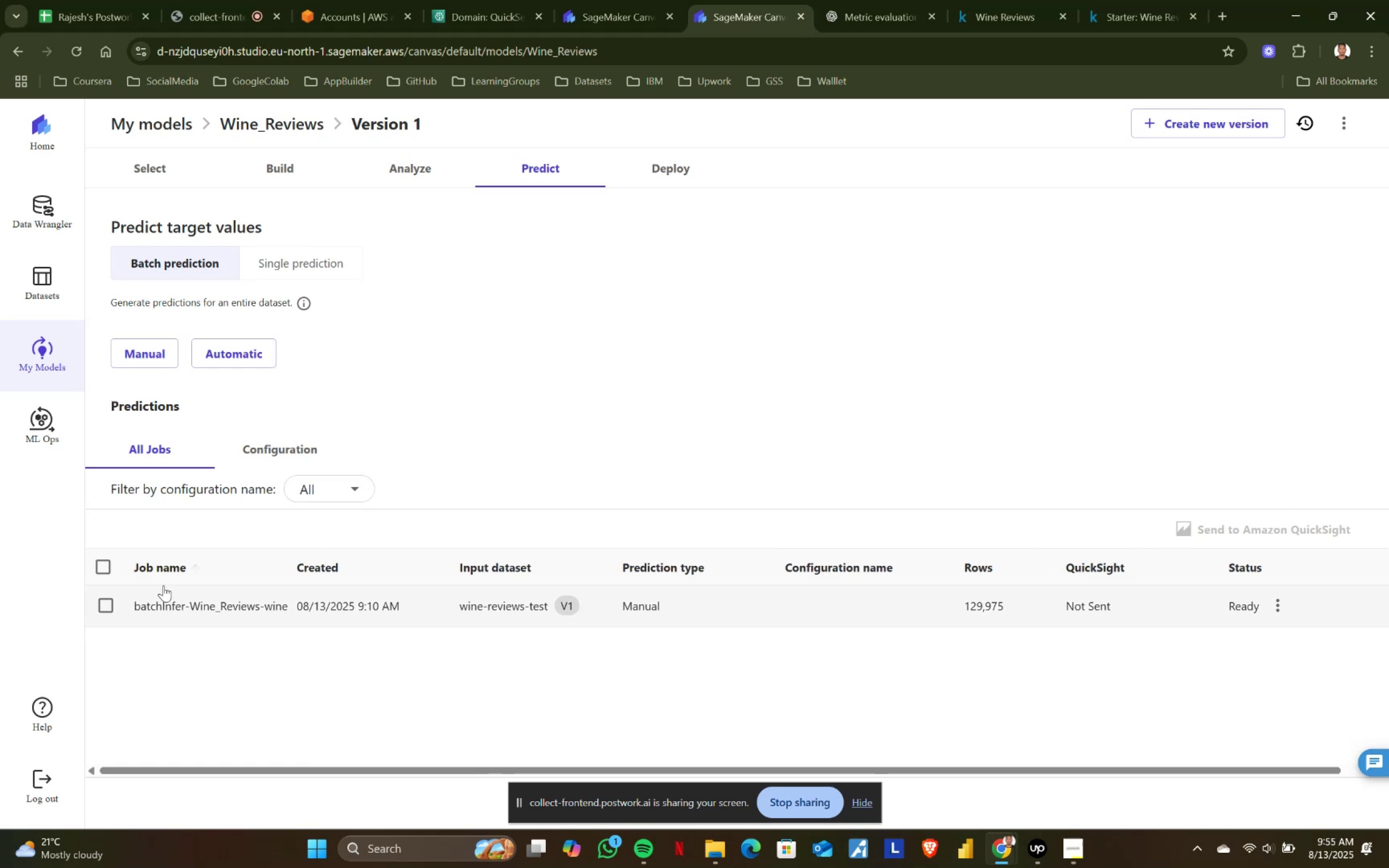 
left_click([143, 351])
 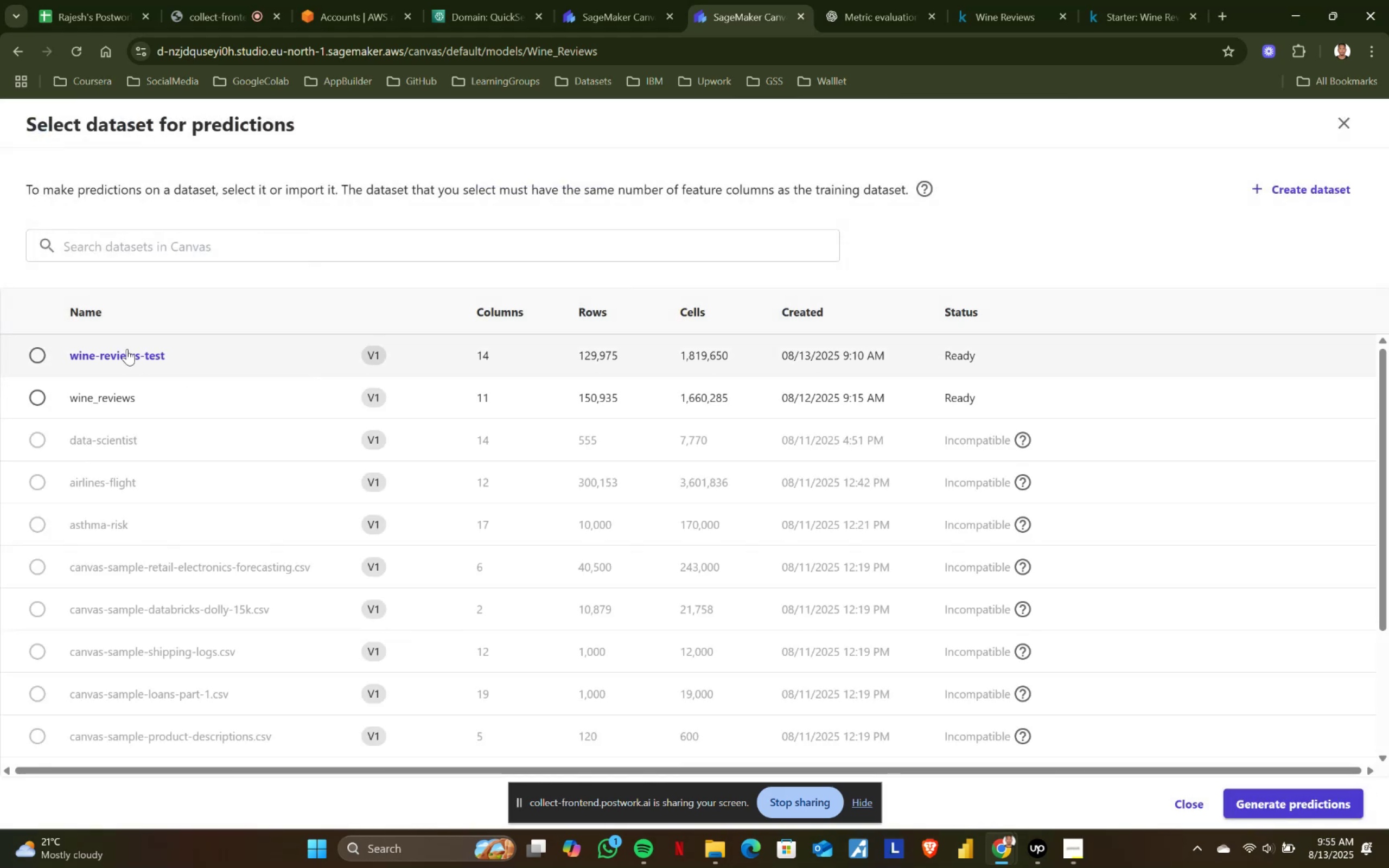 
left_click([127, 349])
 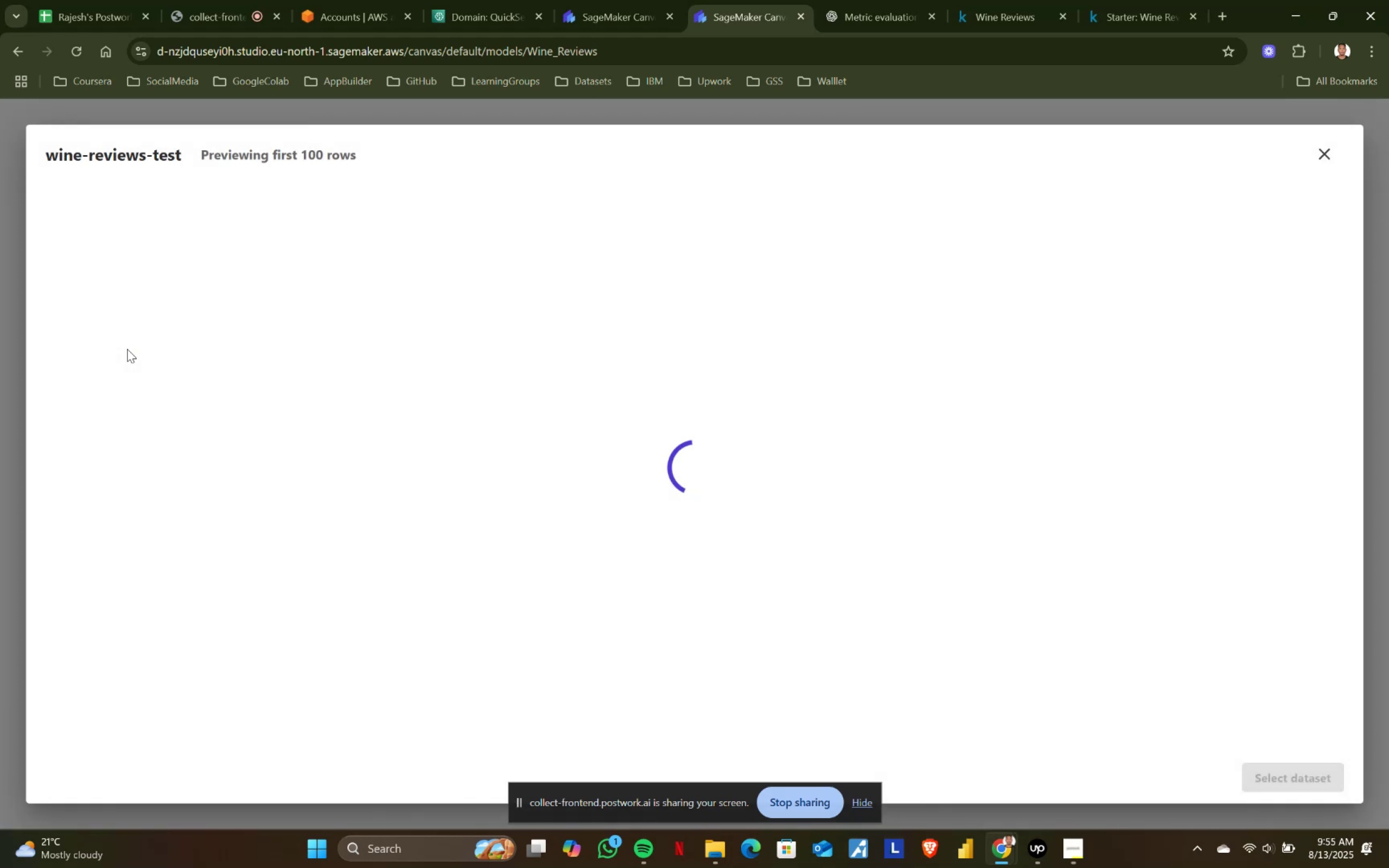 
mouse_move([578, 410])
 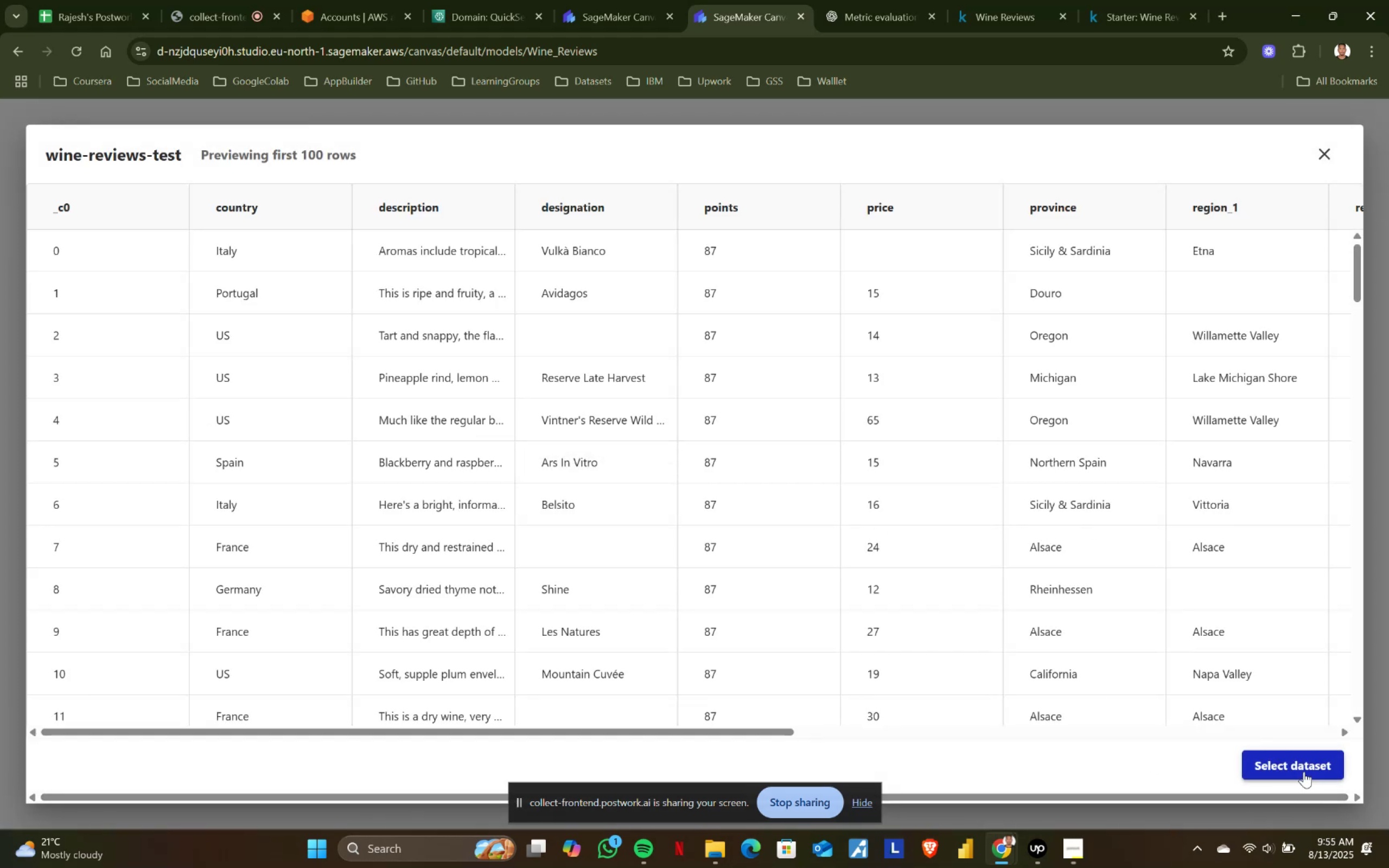 
left_click([1304, 772])
 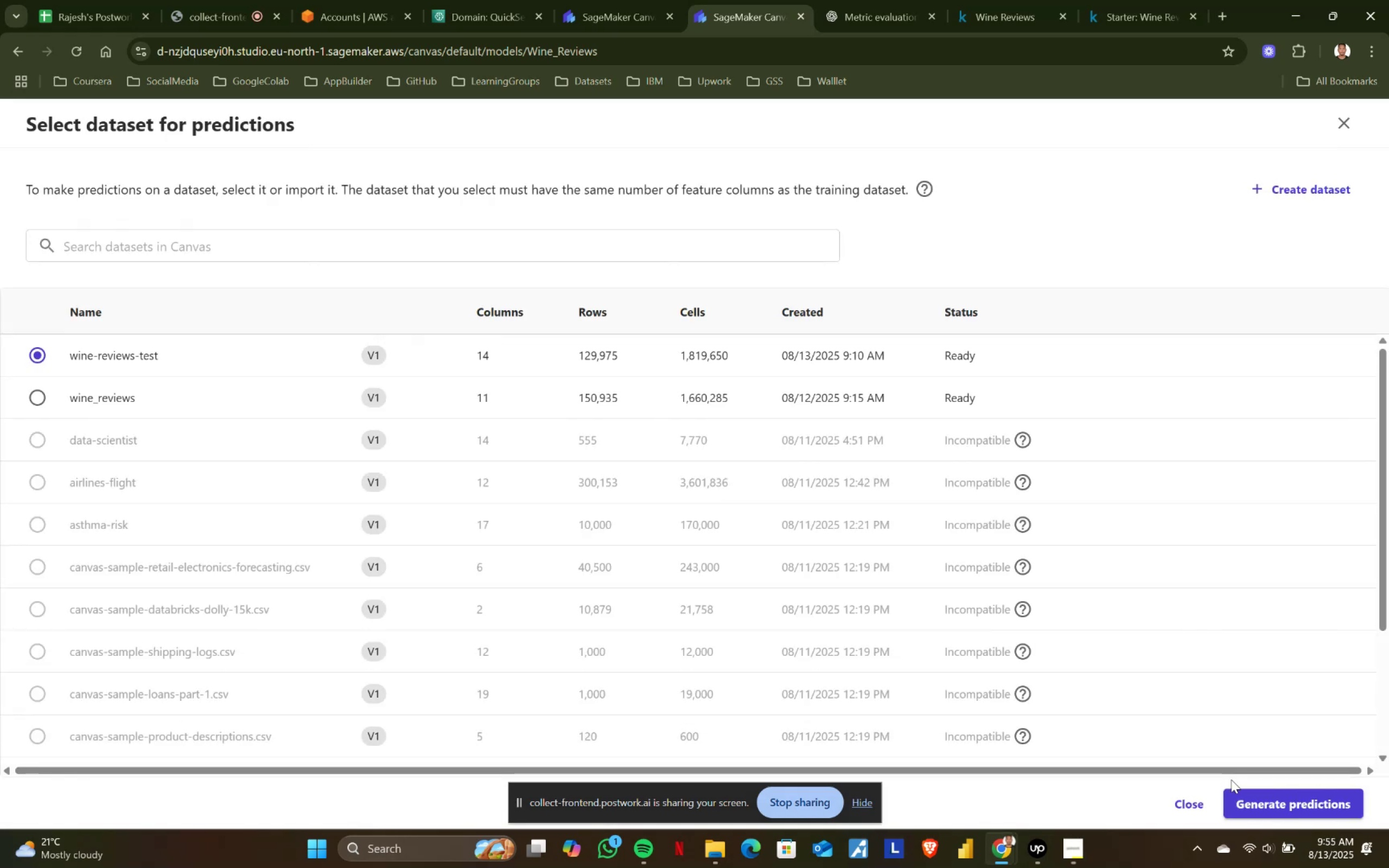 
left_click([1246, 796])
 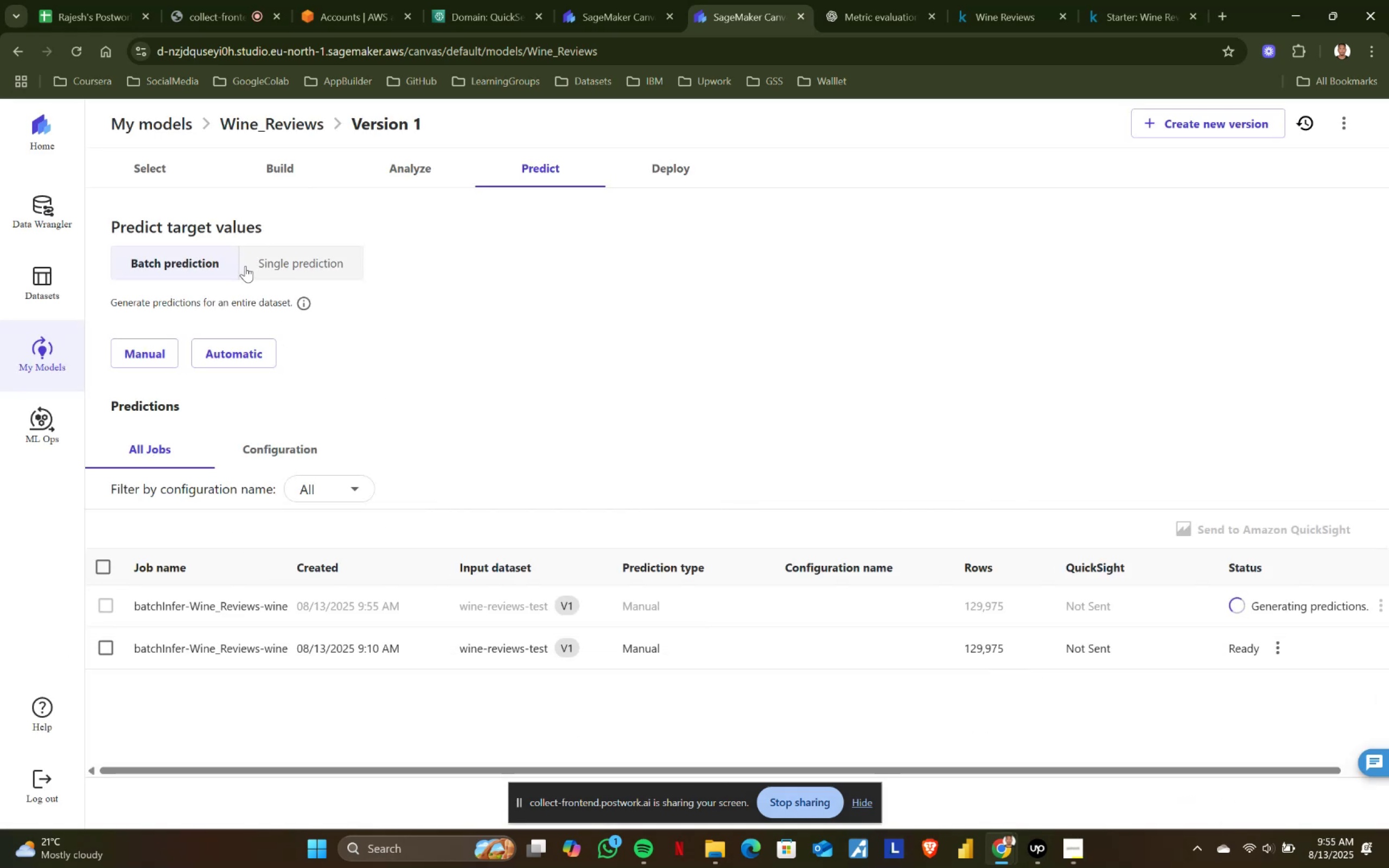 
wait(10.83)
 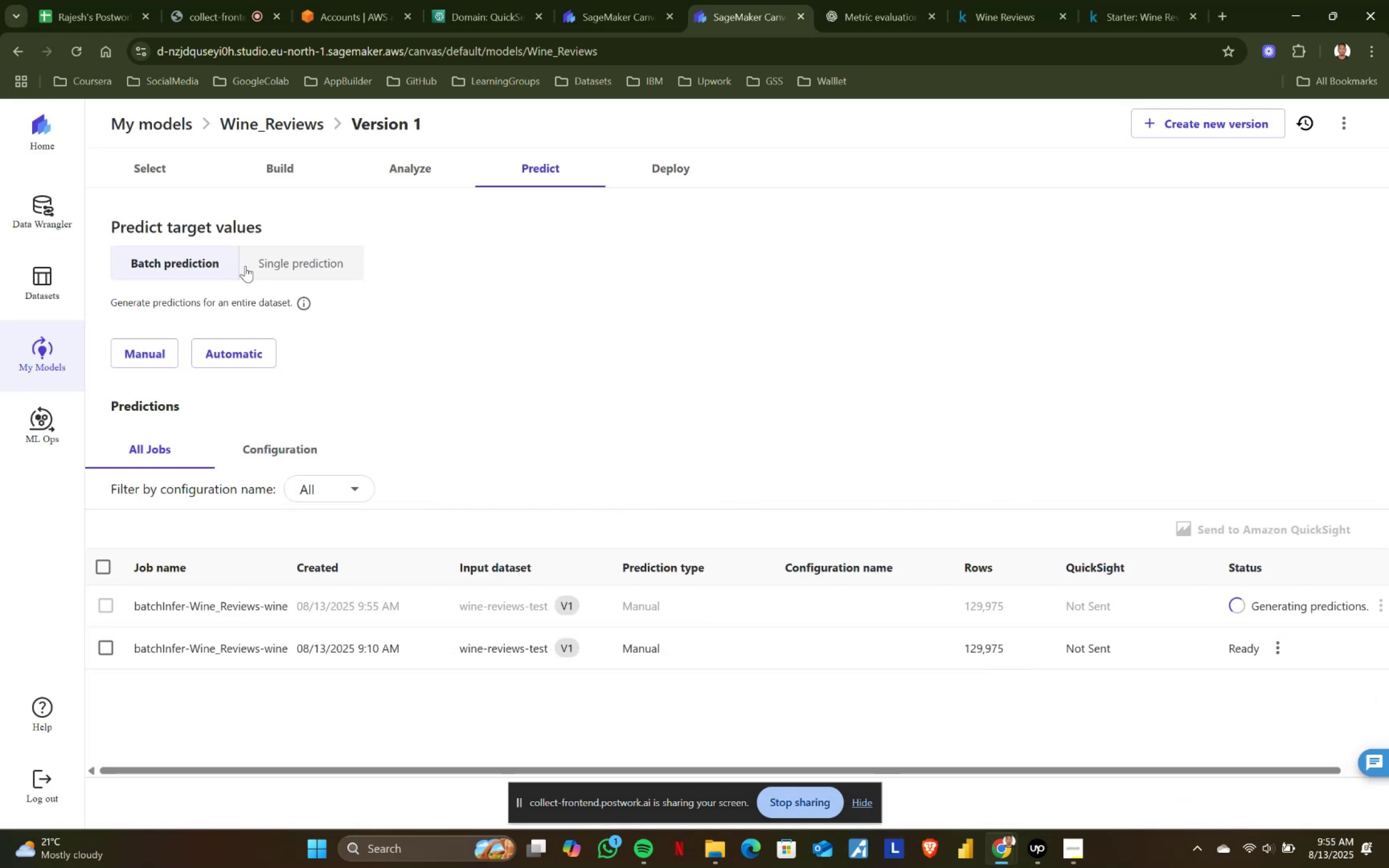 
left_click([1277, 652])
 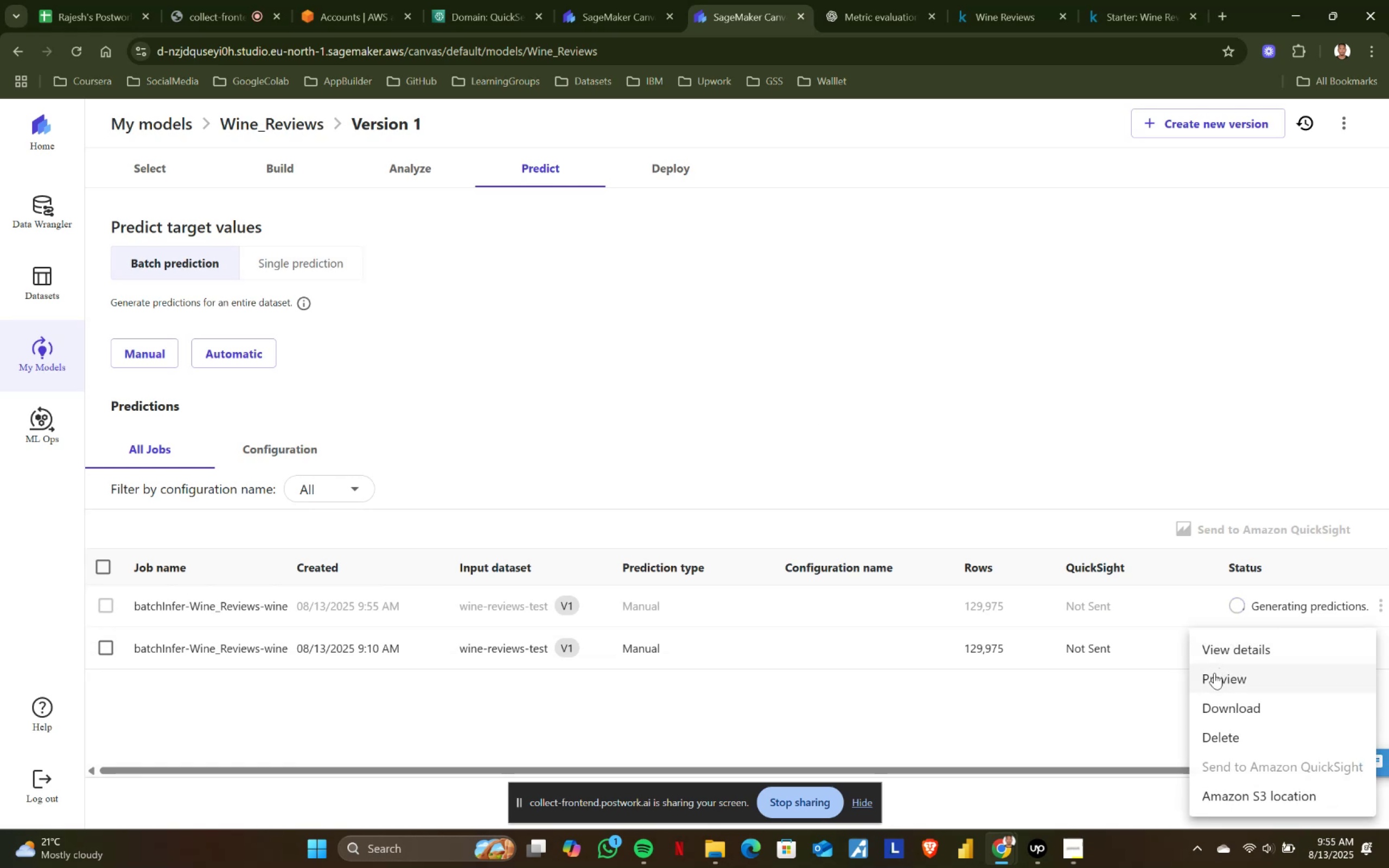 
left_click([1210, 676])
 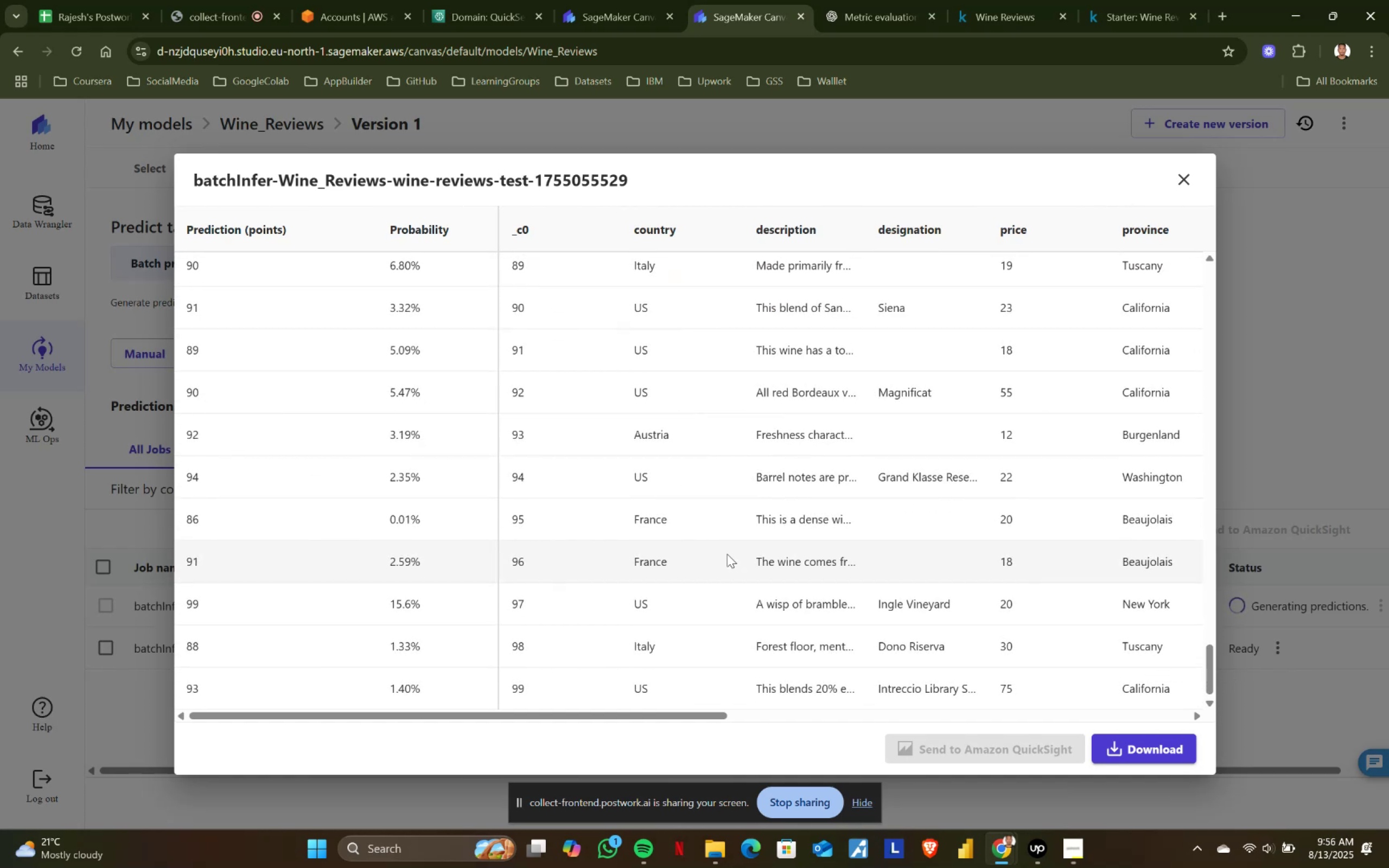 
wait(46.88)
 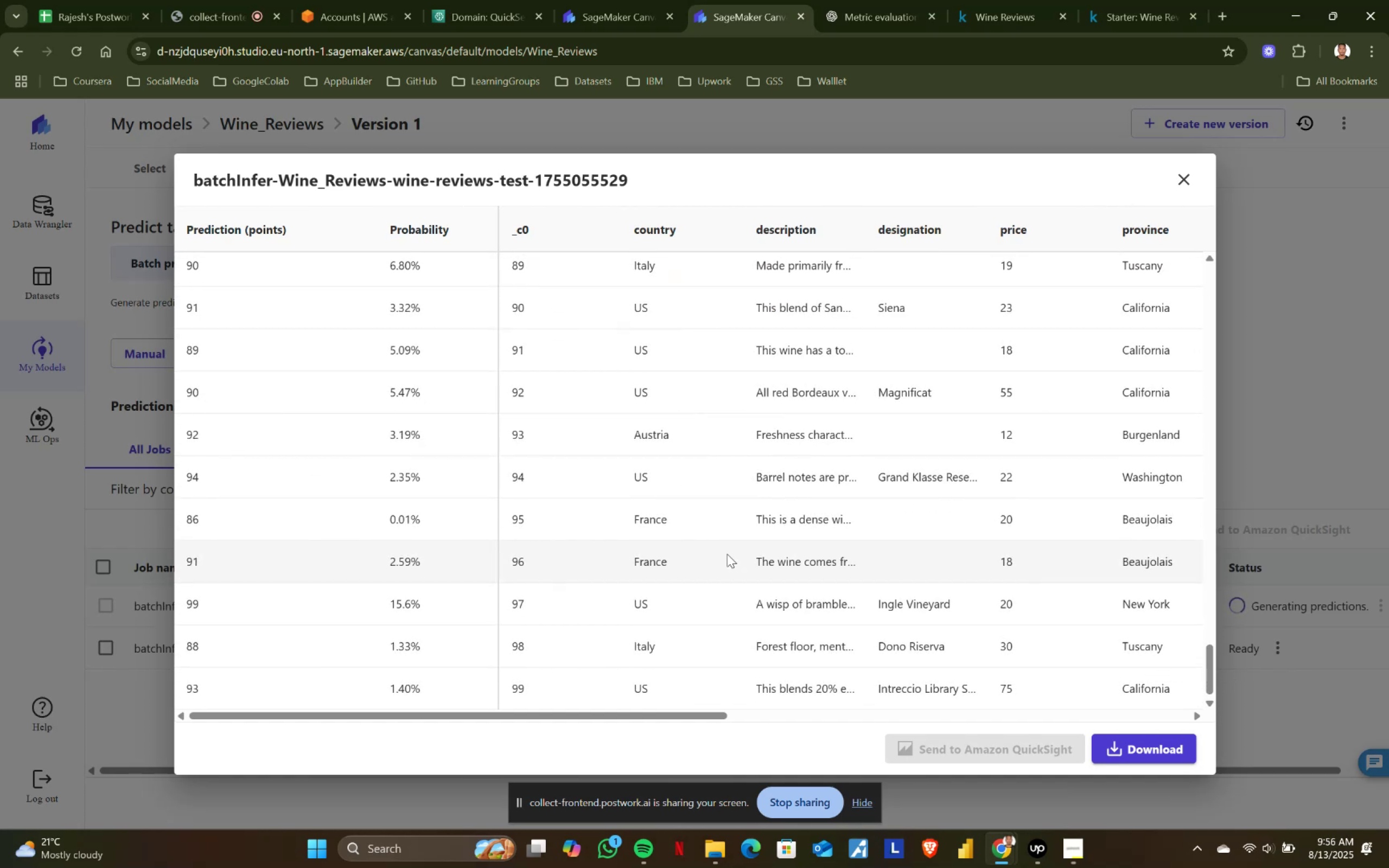 
left_click([1180, 169])
 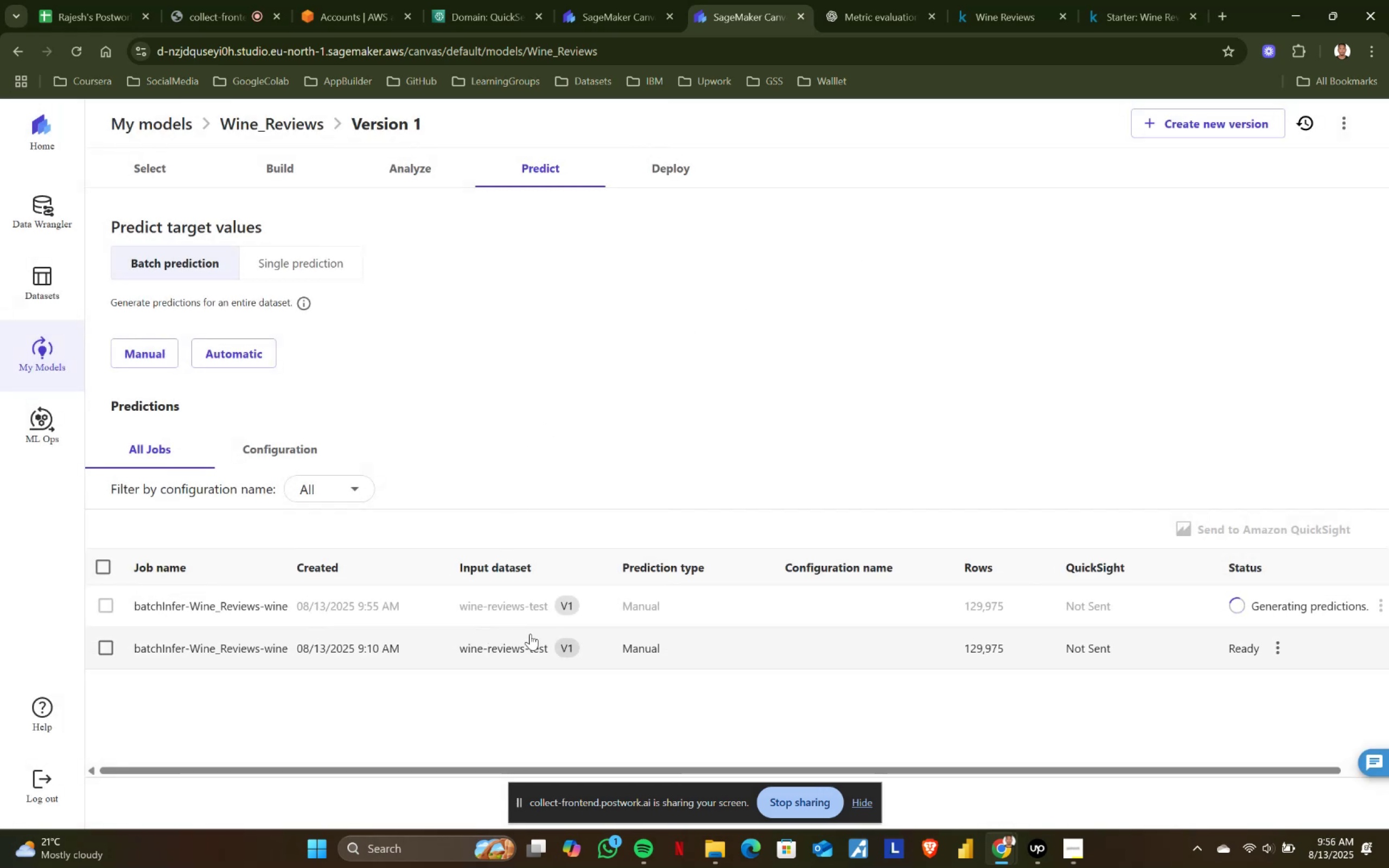 
wait(5.33)
 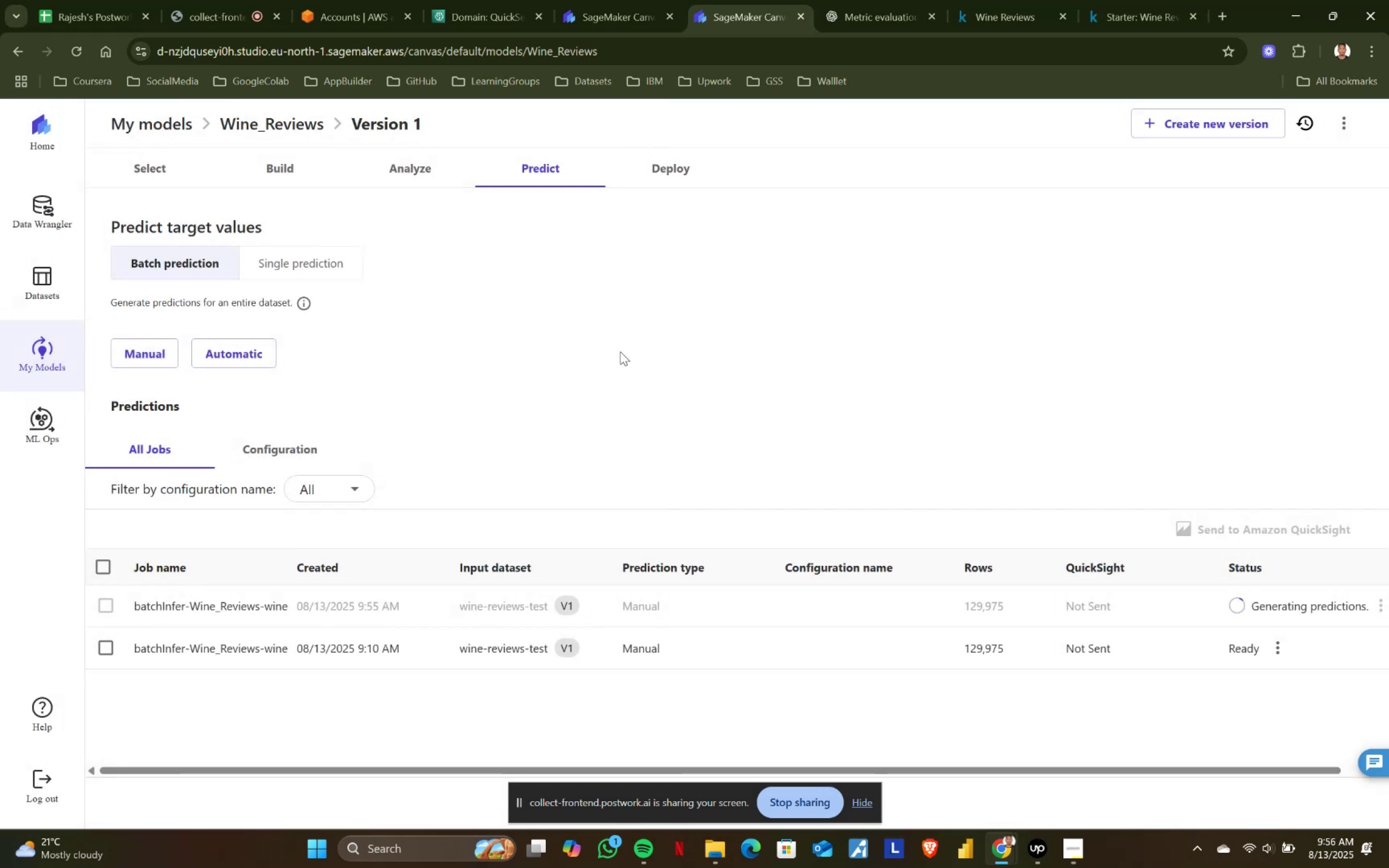 
left_click([991, 656])
 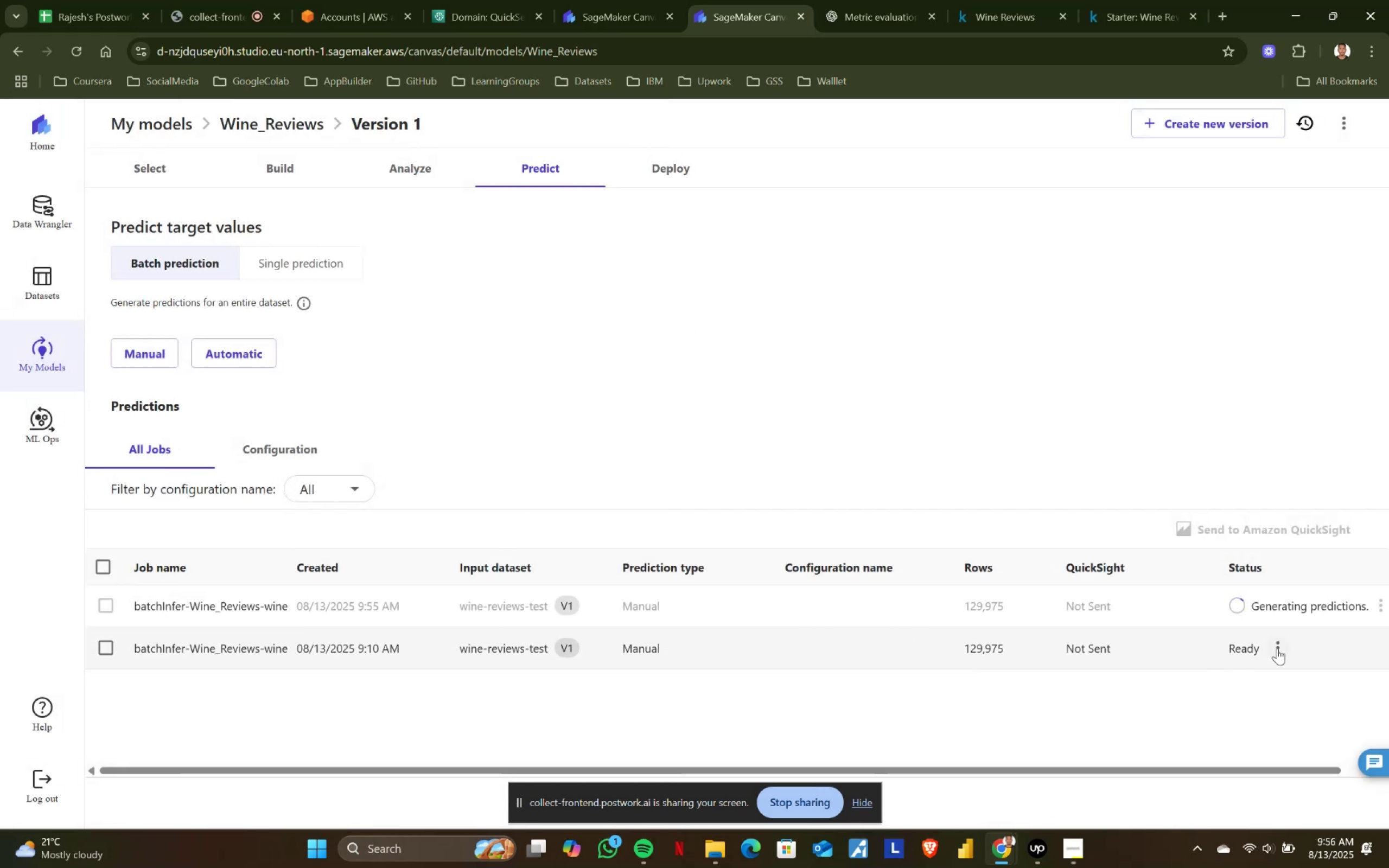 
left_click([1278, 648])
 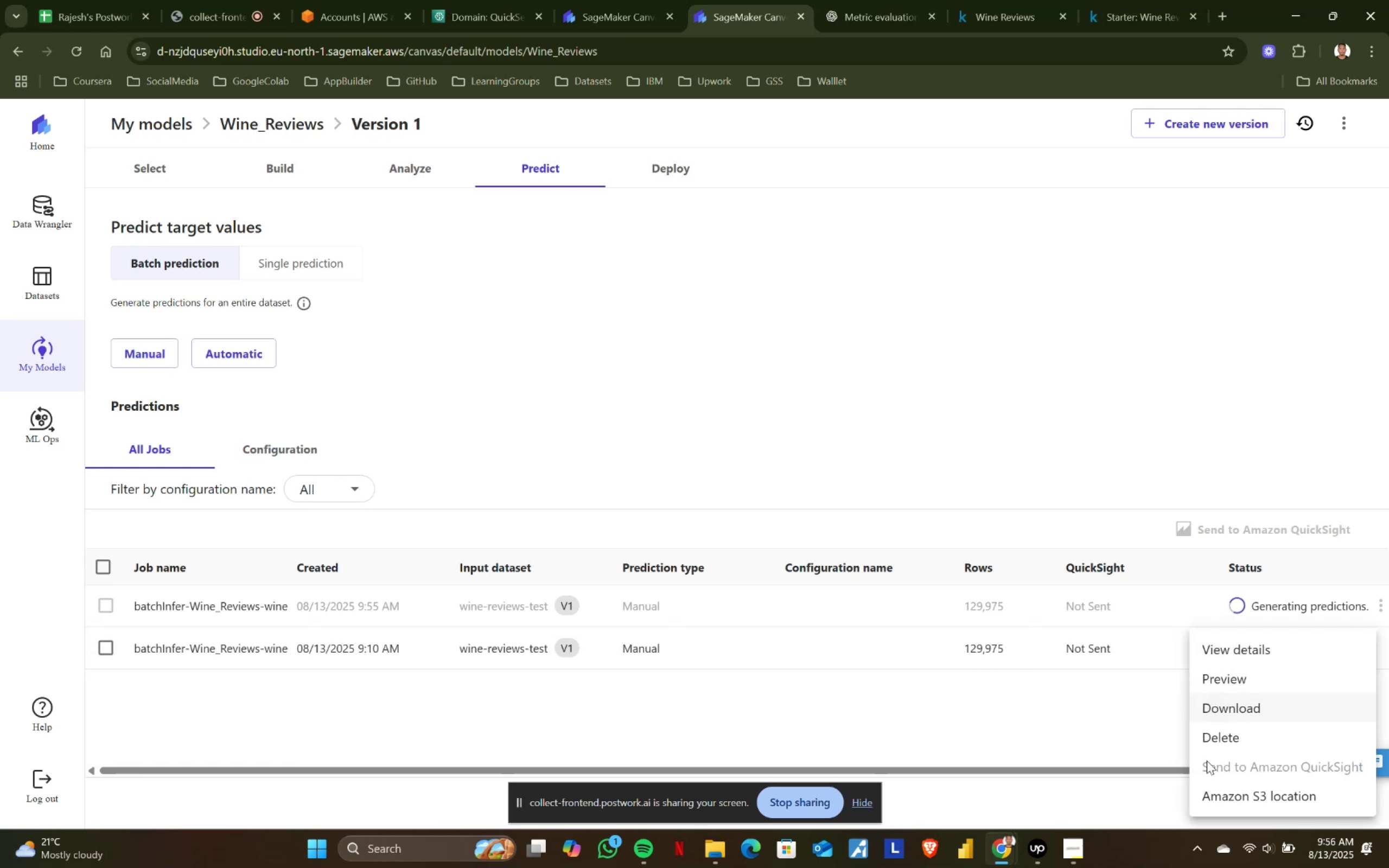 
left_click([1232, 789])
 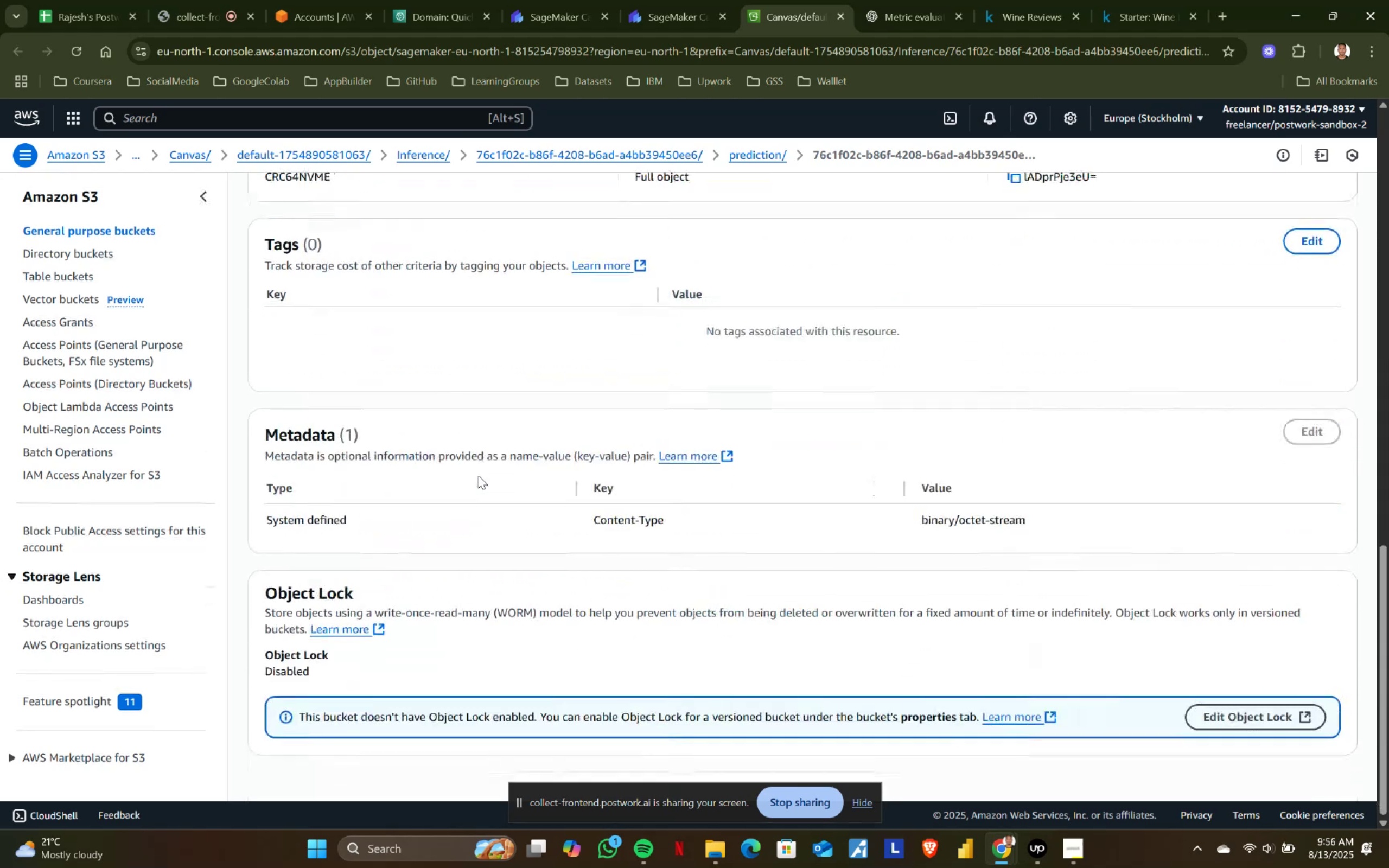 
wait(26.01)
 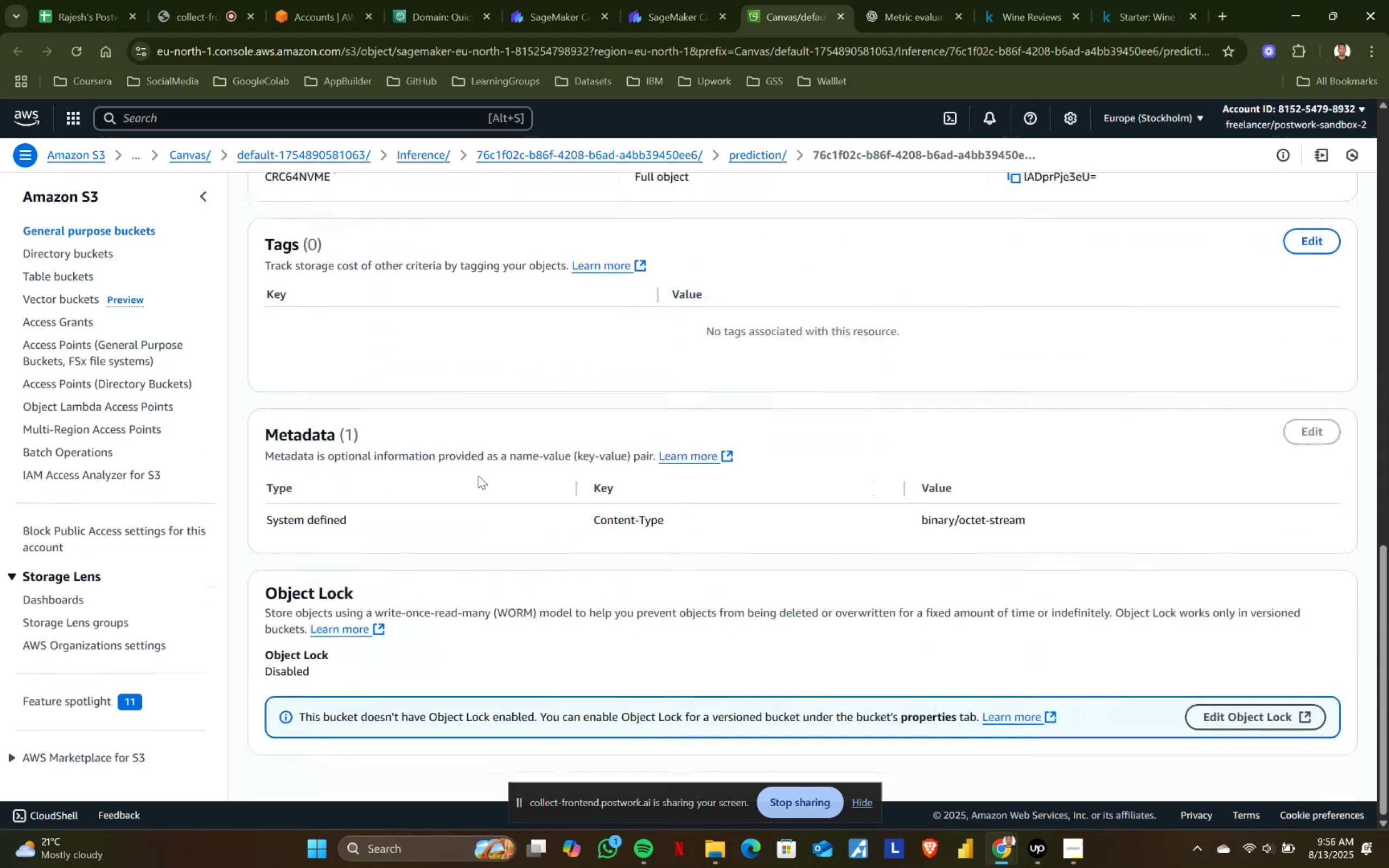 
left_click([839, 15])
 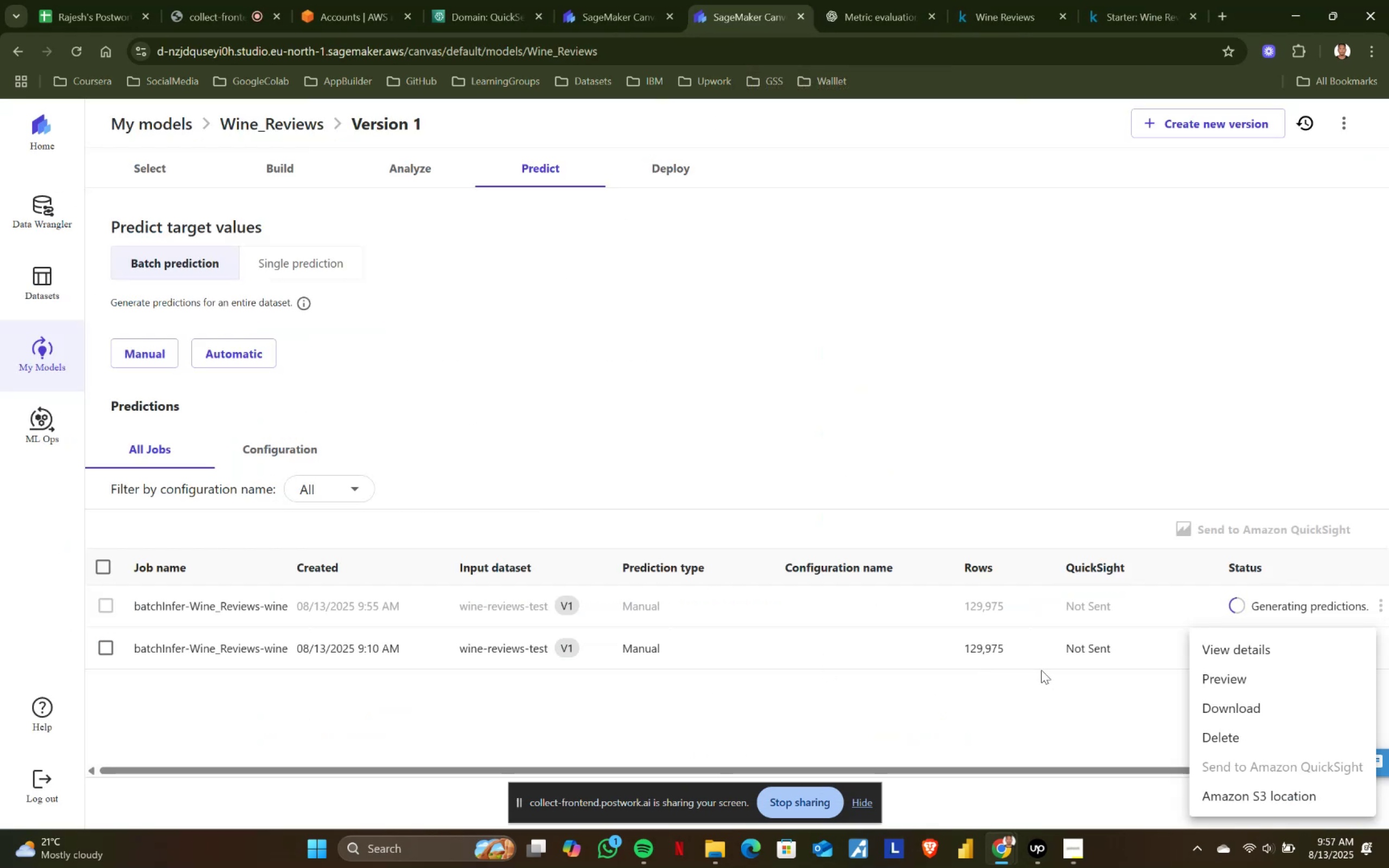 
left_click([1094, 744])
 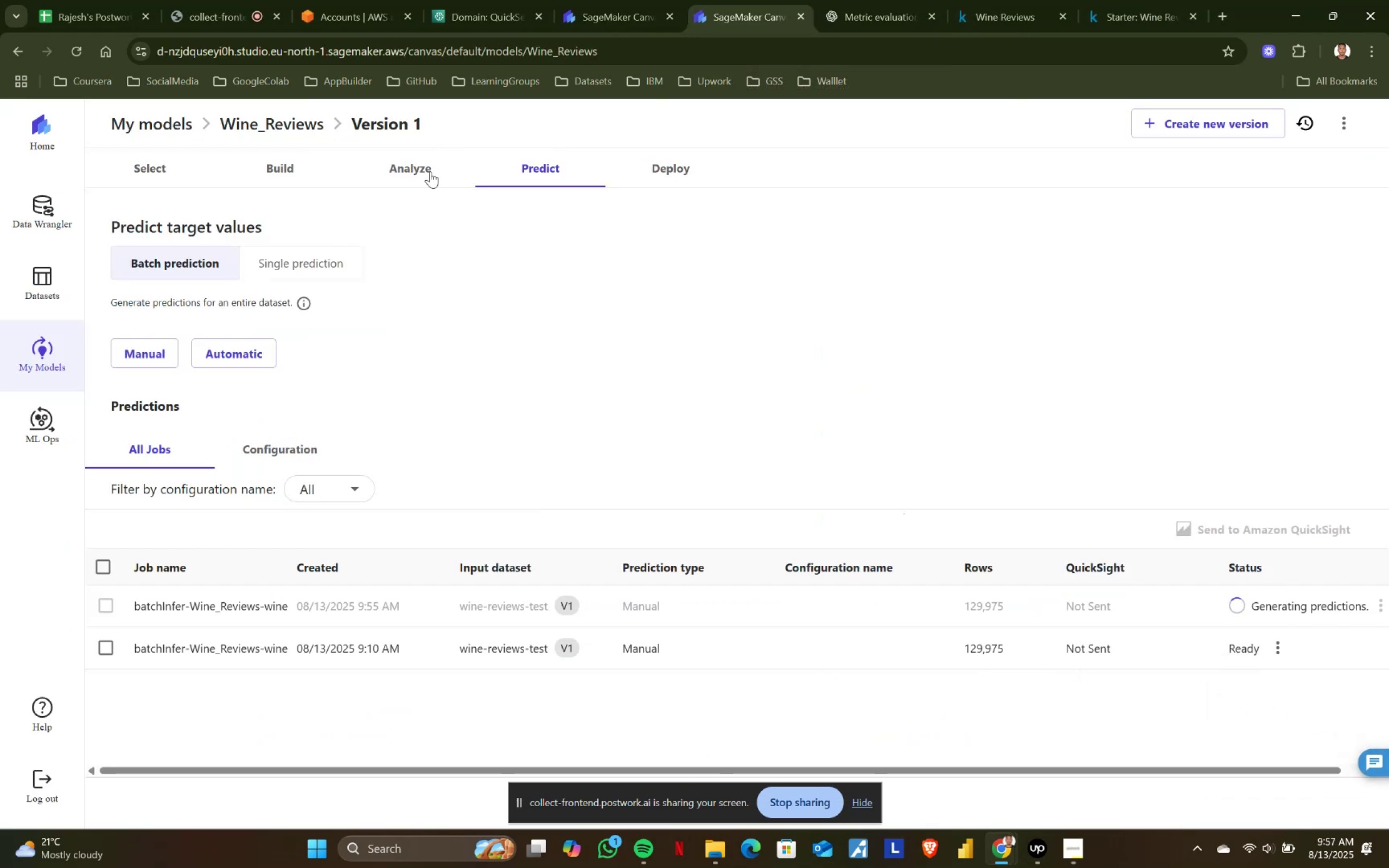 
left_click([398, 168])
 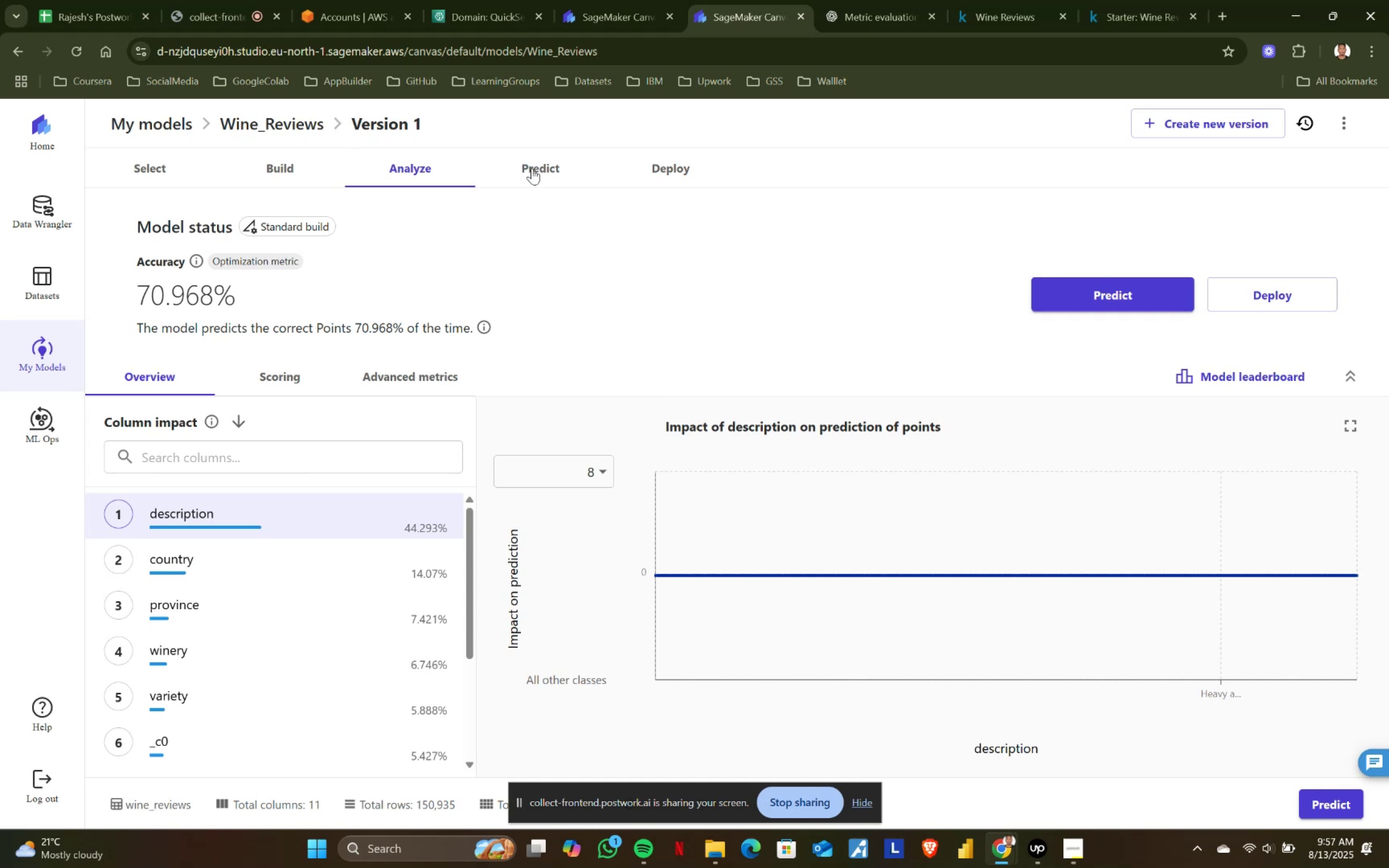 
wait(11.95)
 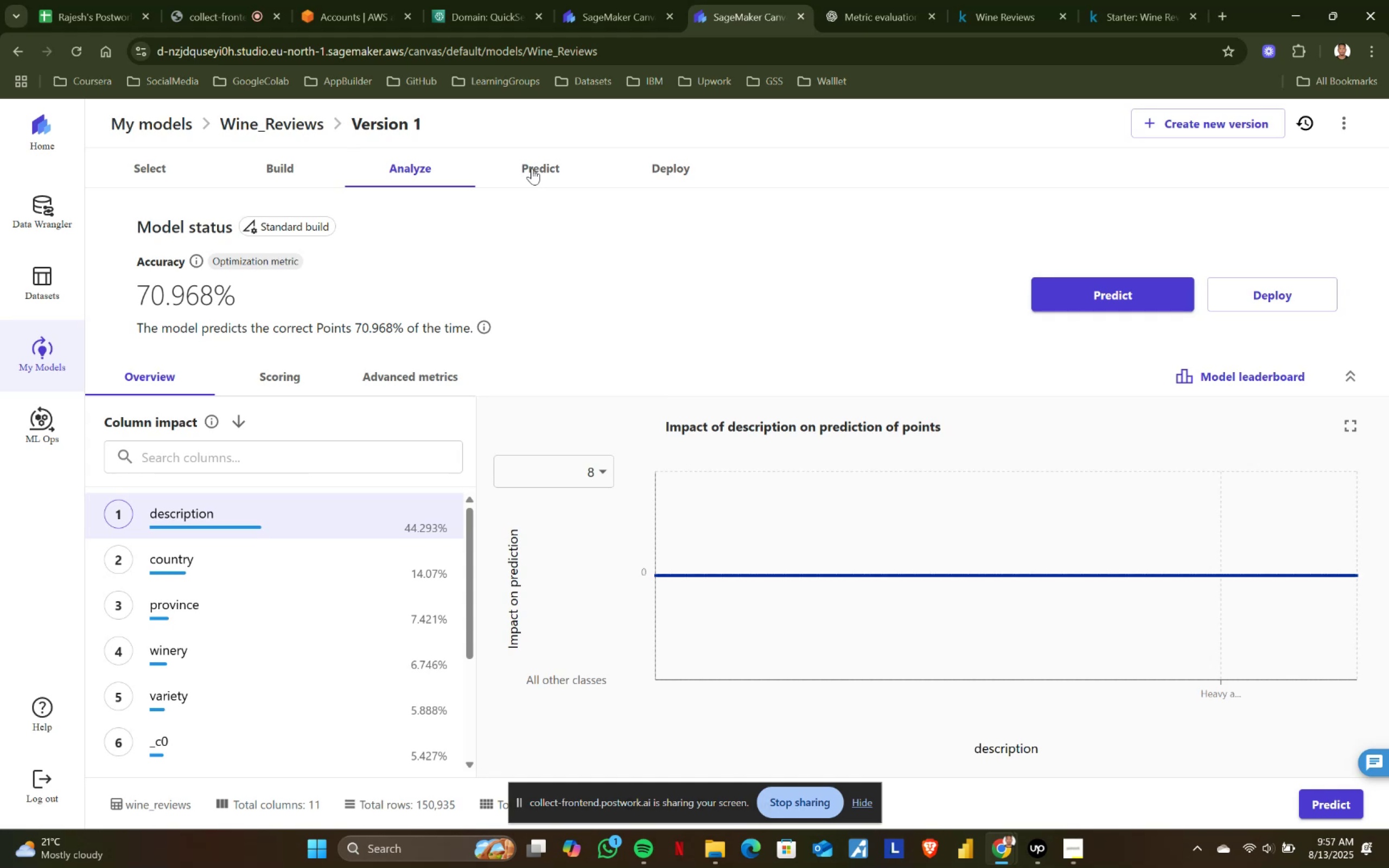 
left_click([537, 166])
 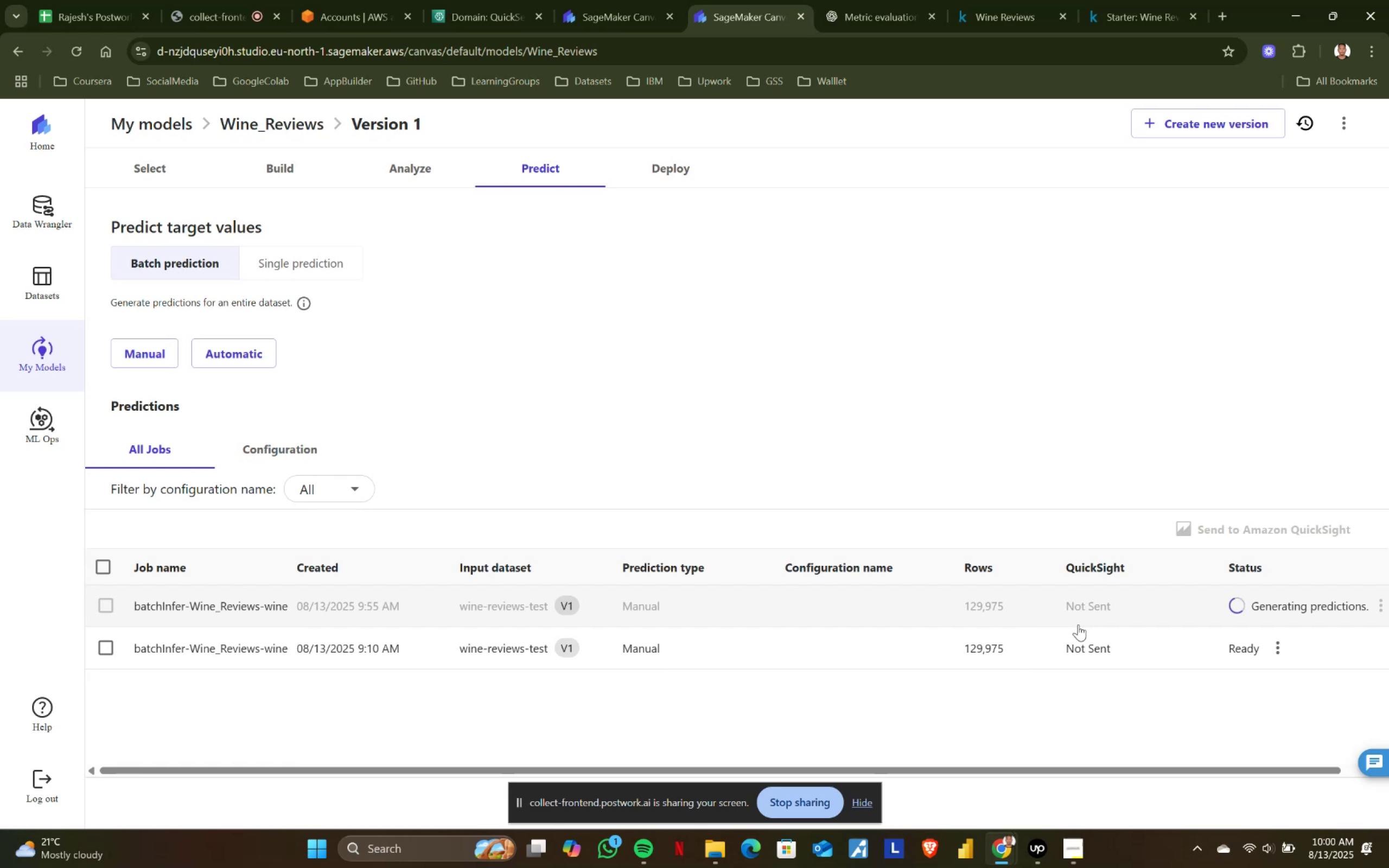 
wait(173.16)
 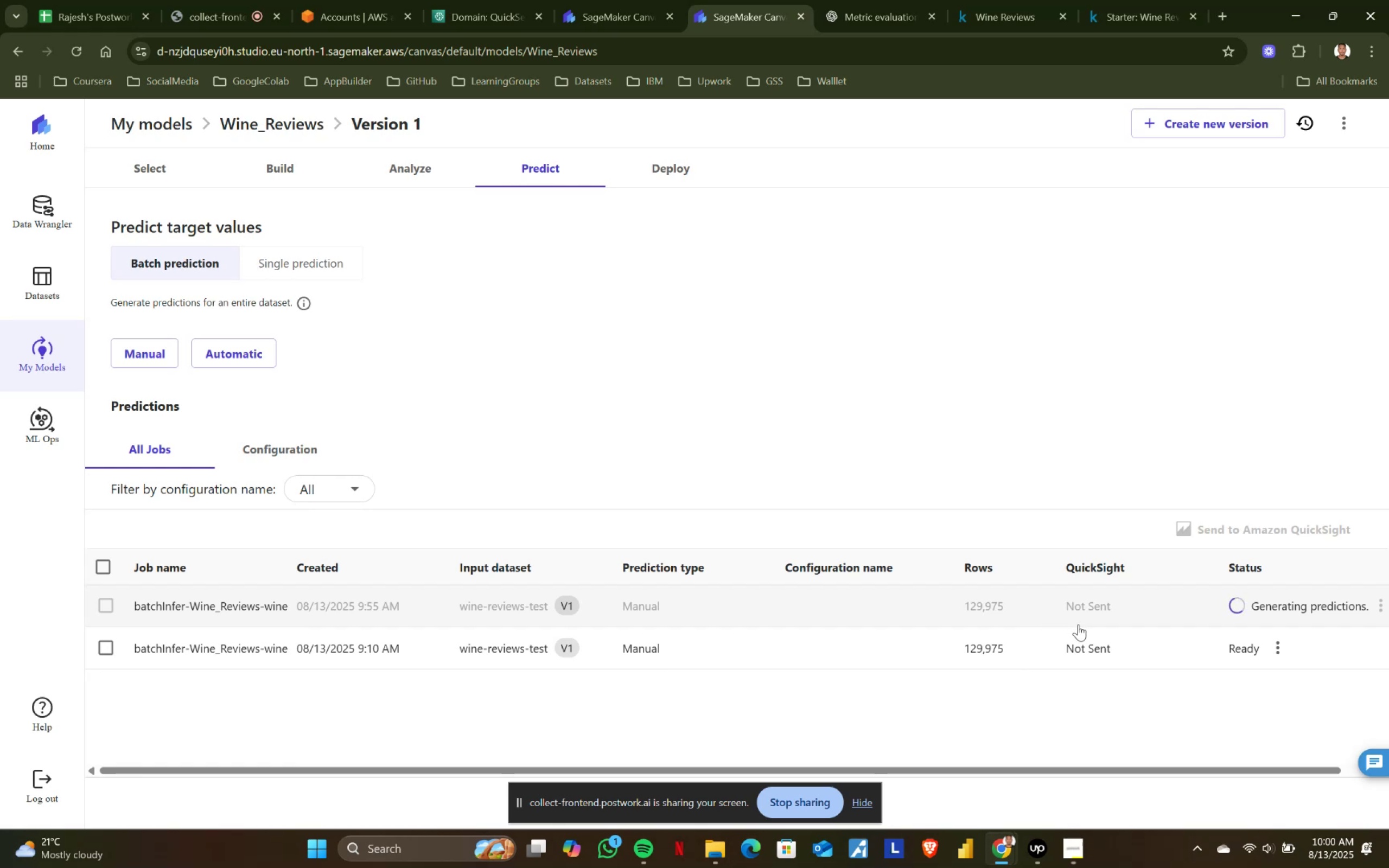 
left_click([406, 173])
 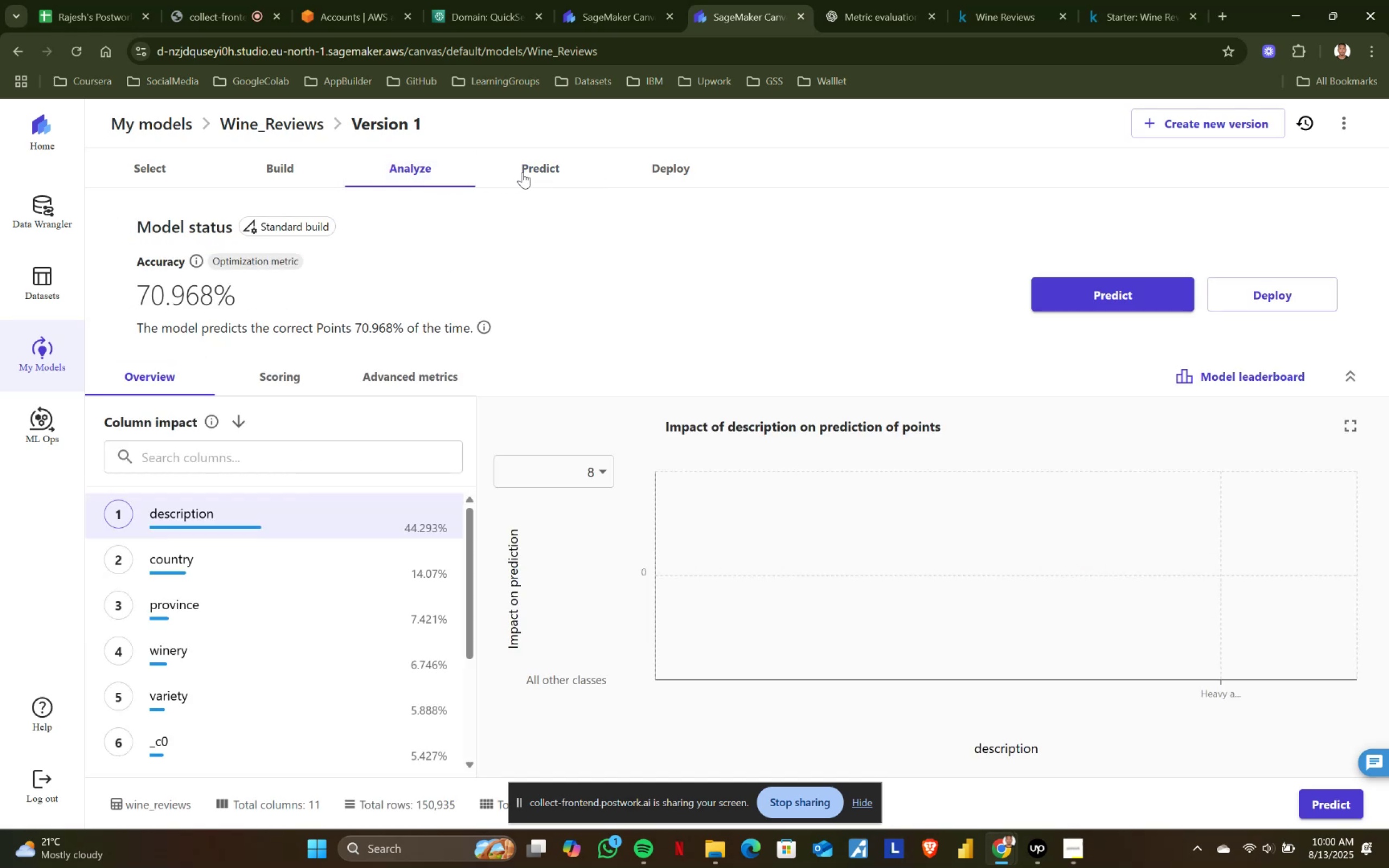 
left_click([523, 172])
 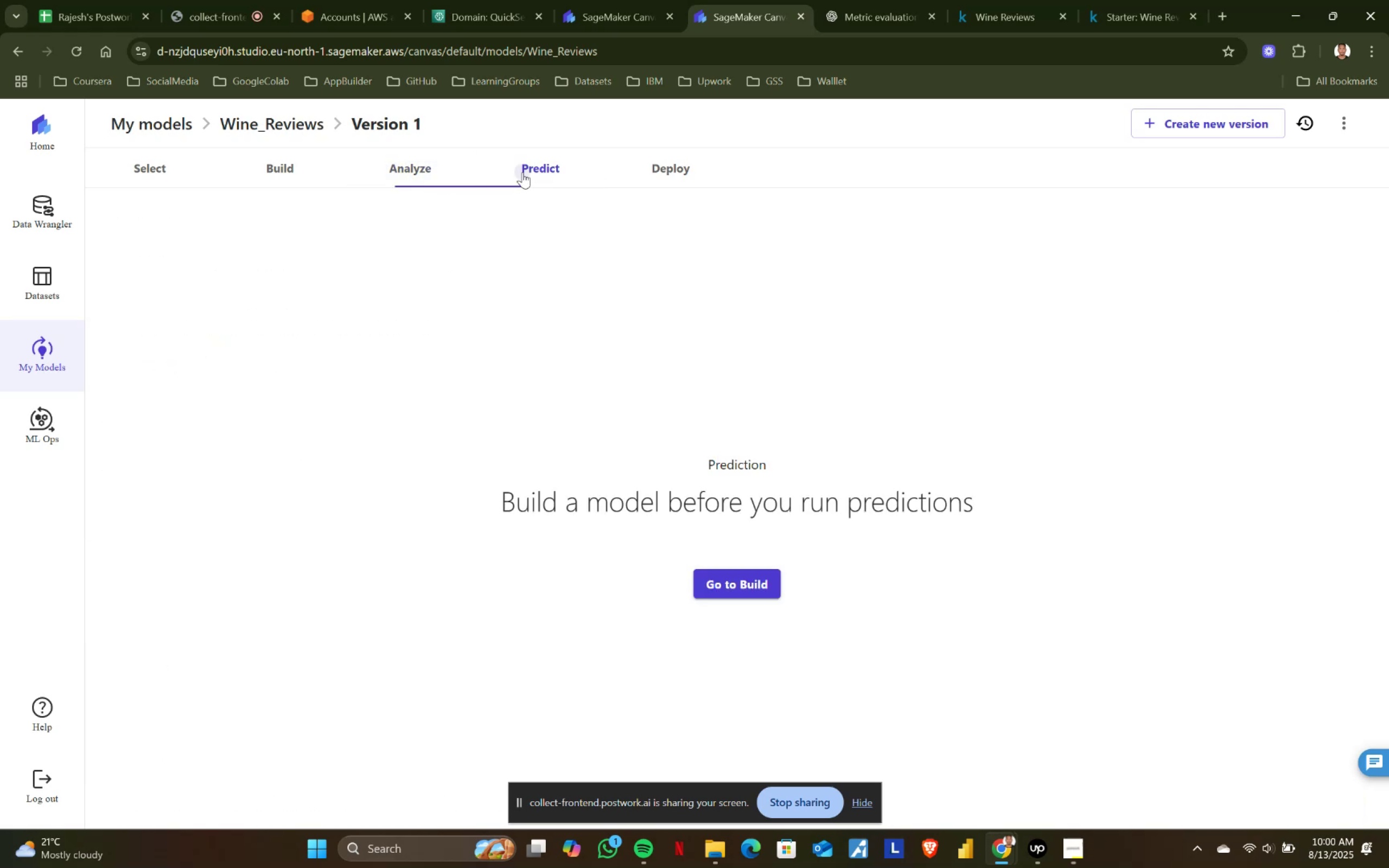 
left_click([523, 172])
 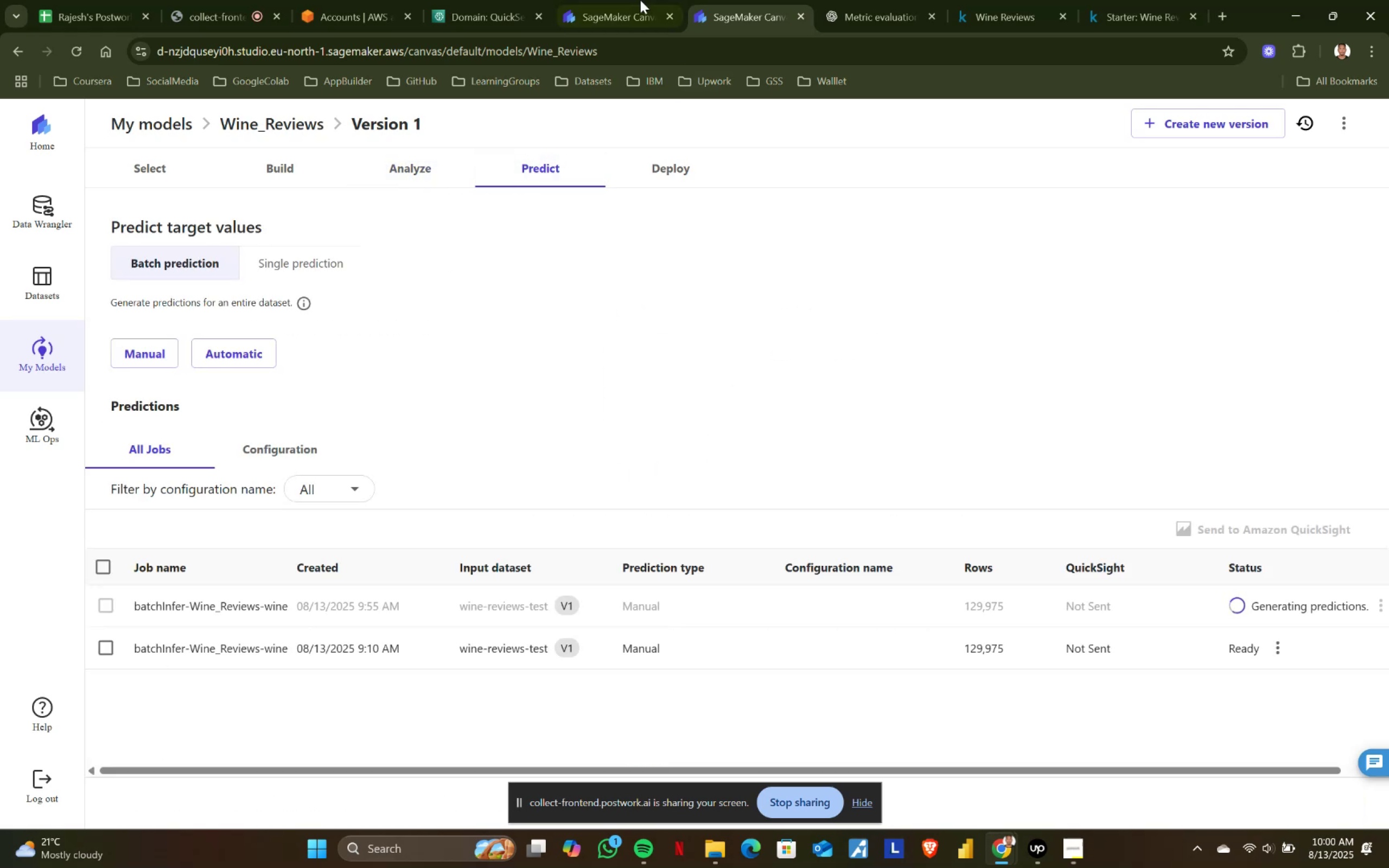 
left_click([624, 0])
 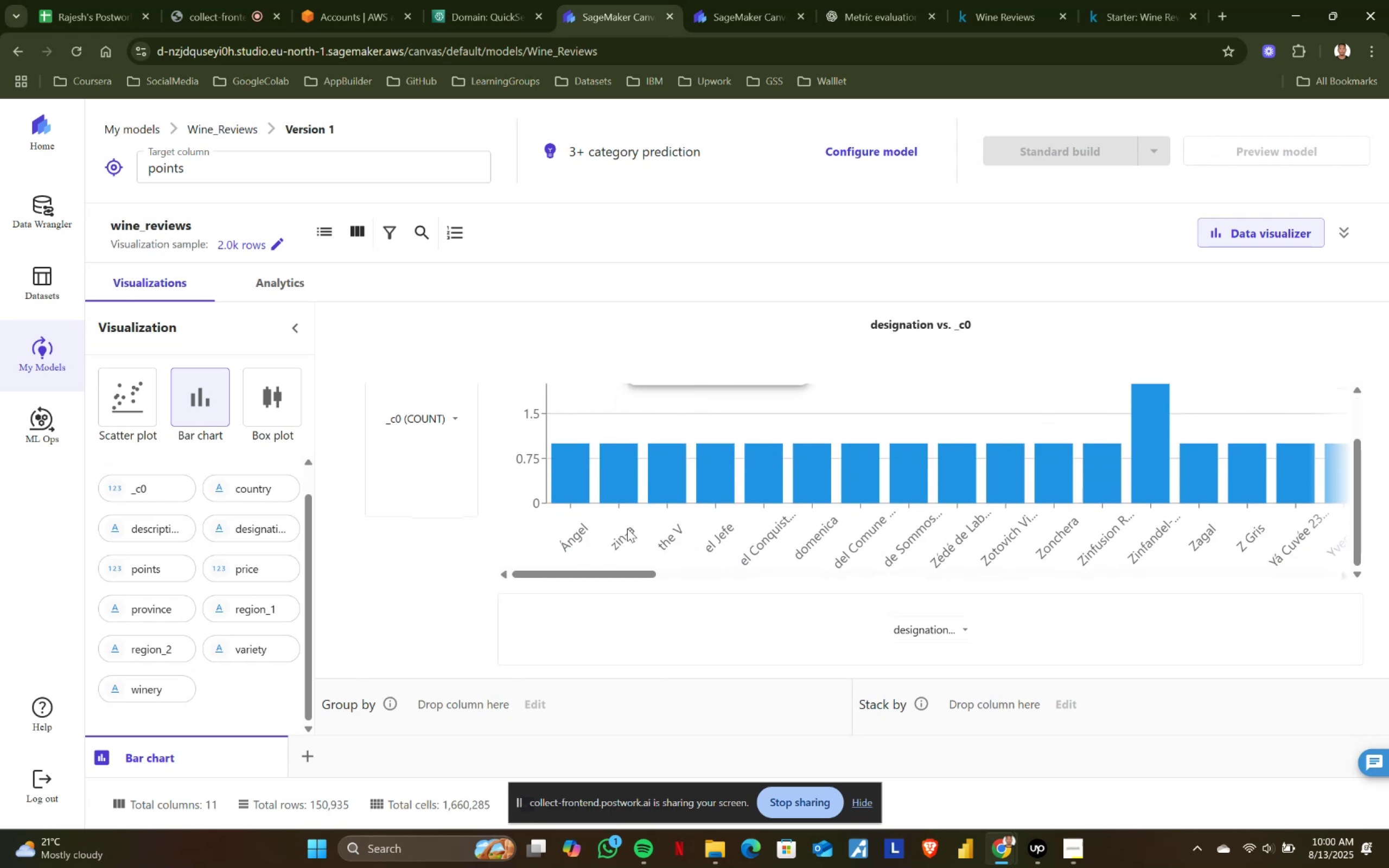 
wait(46.93)
 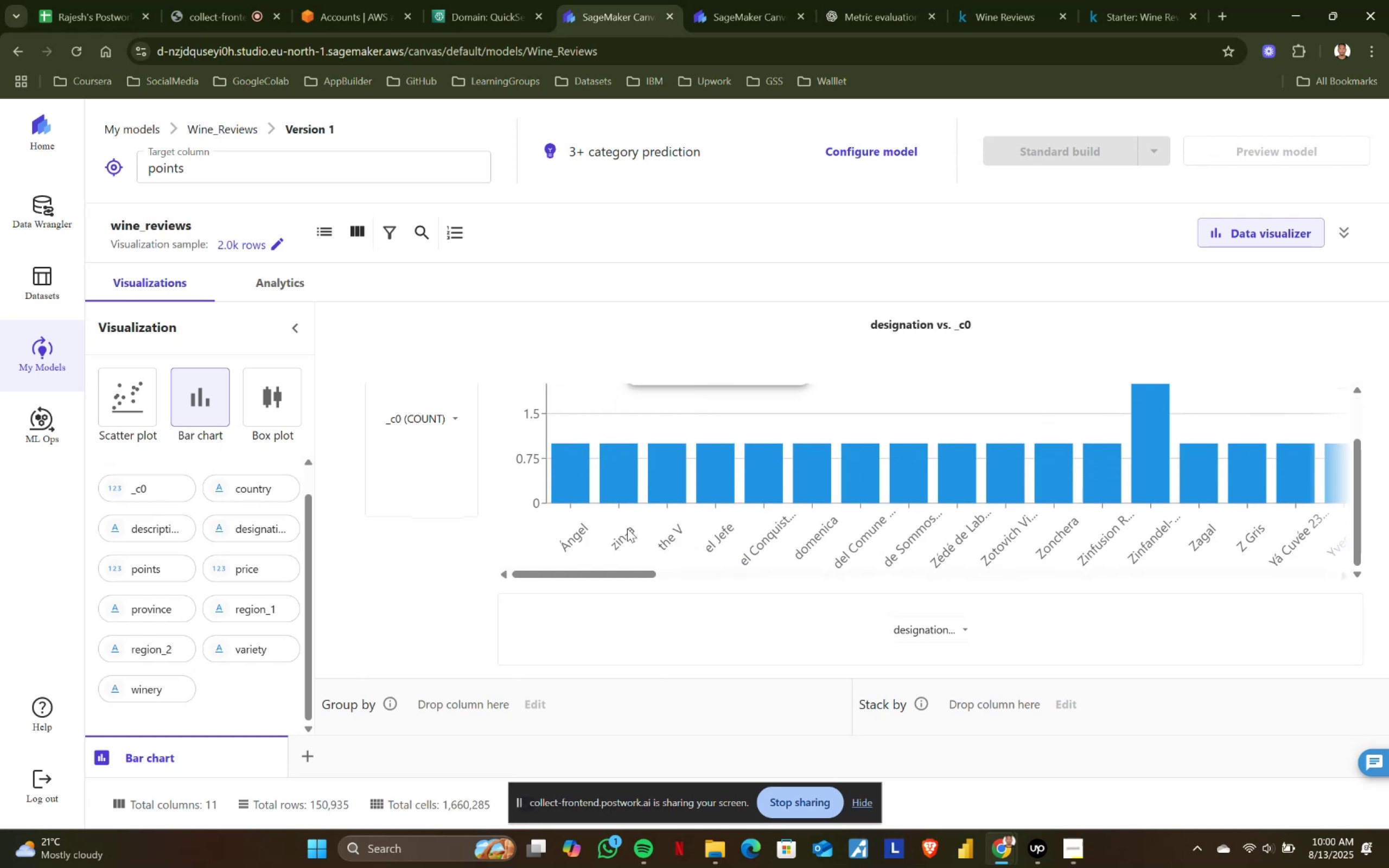 
scroll: coordinate [689, 489], scroll_direction: up, amount: 3.0
 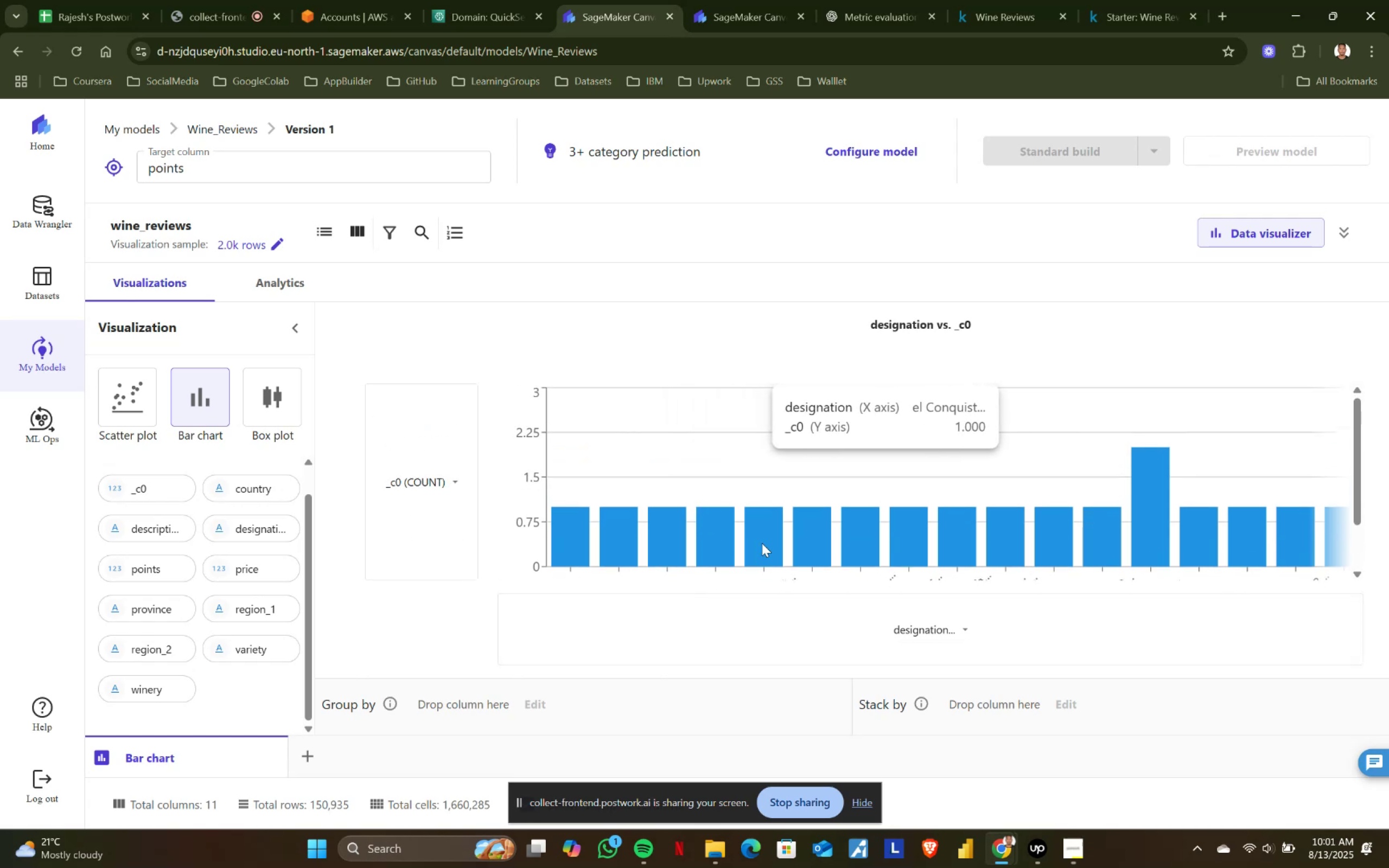 
left_click([452, 482])
 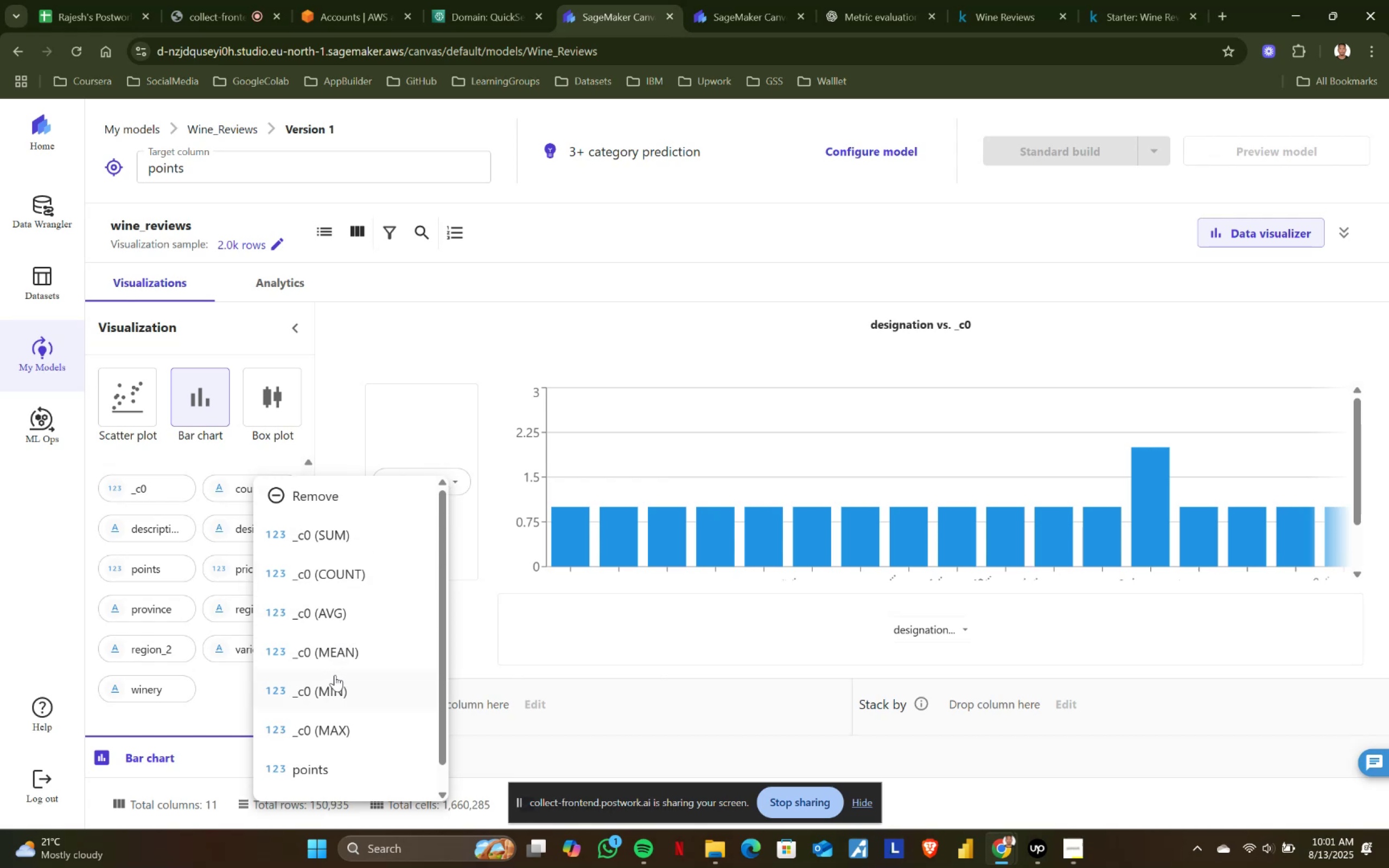 
left_click([335, 660])
 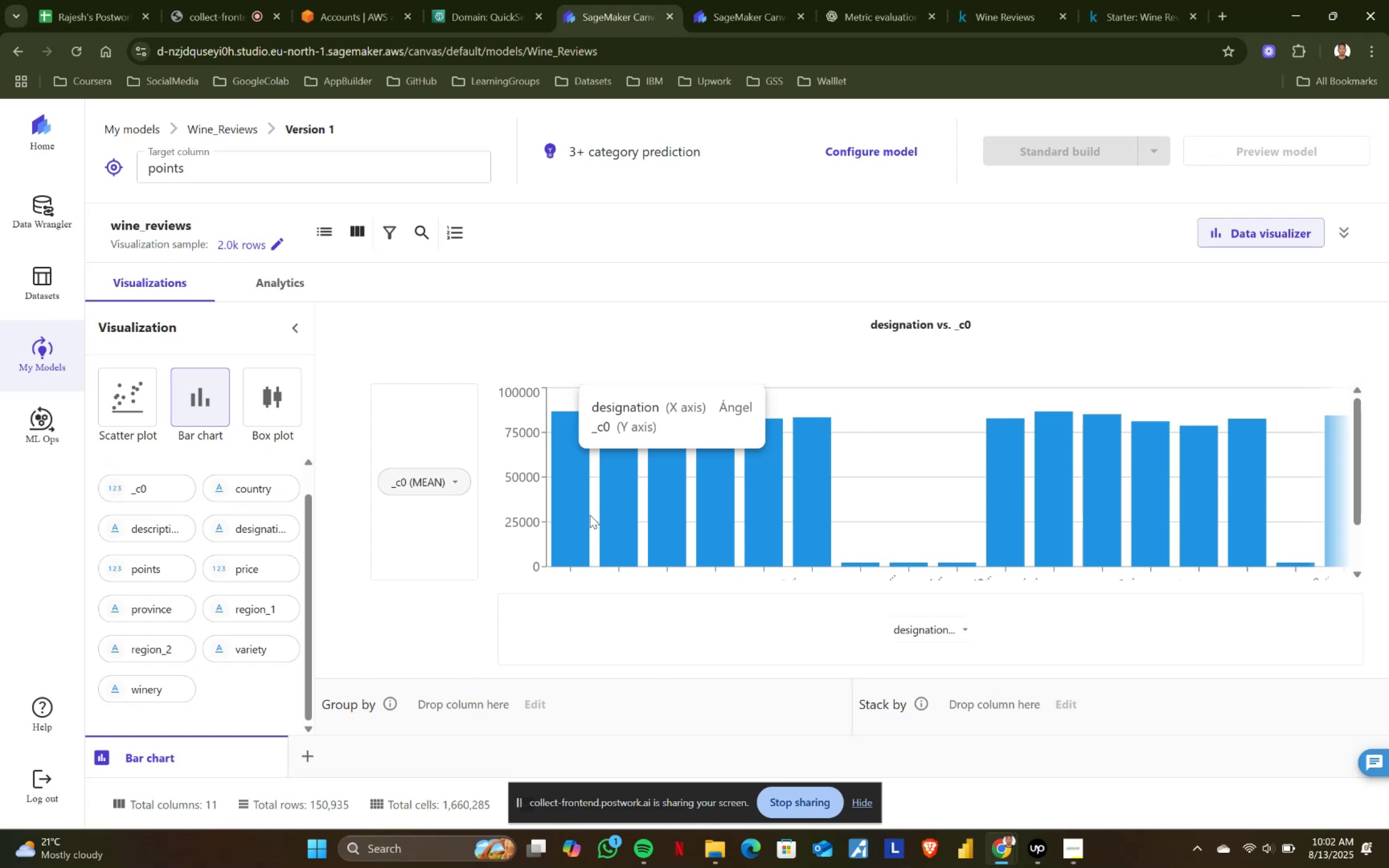 
wait(103.62)
 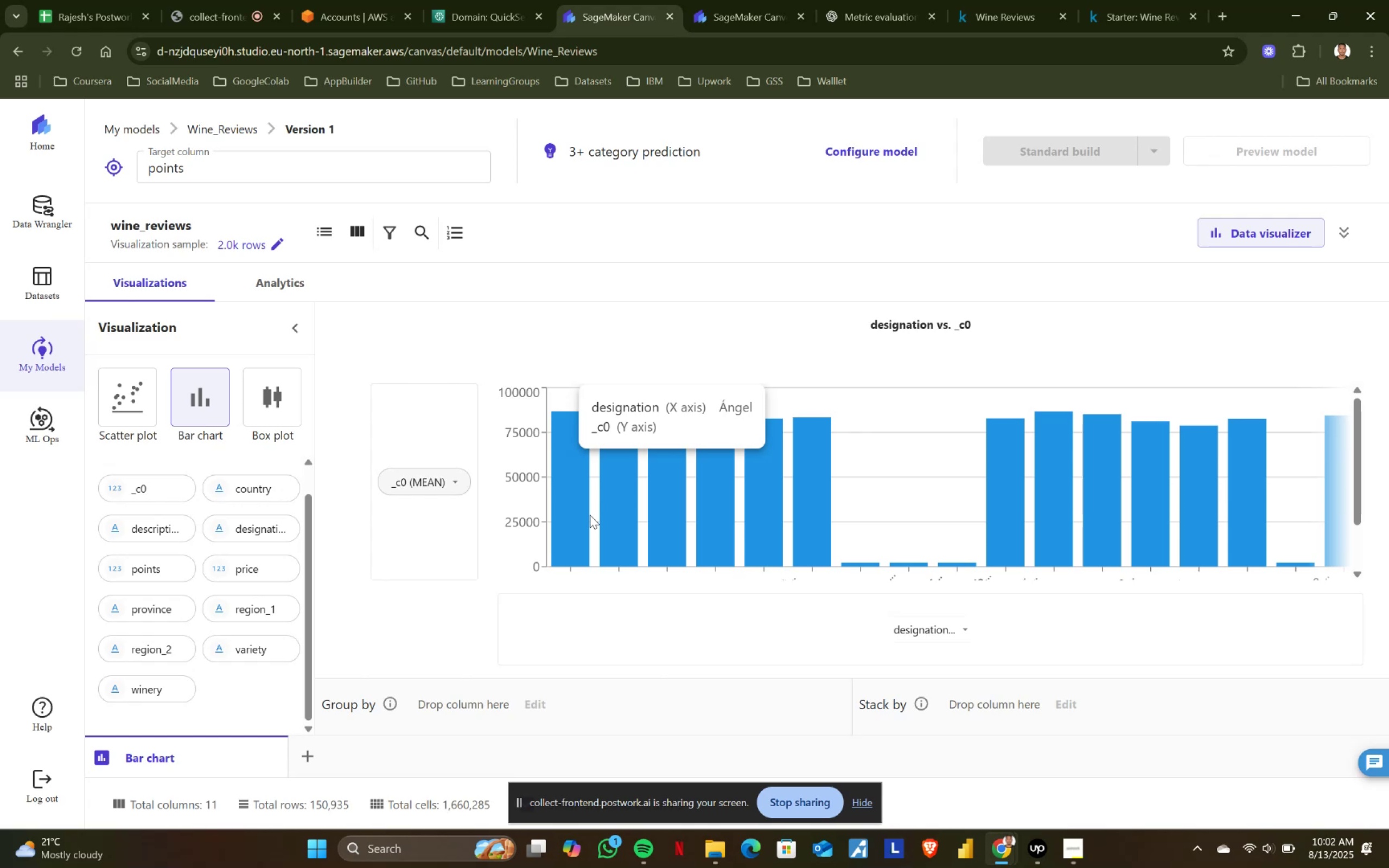 
mouse_move([533, -2])
 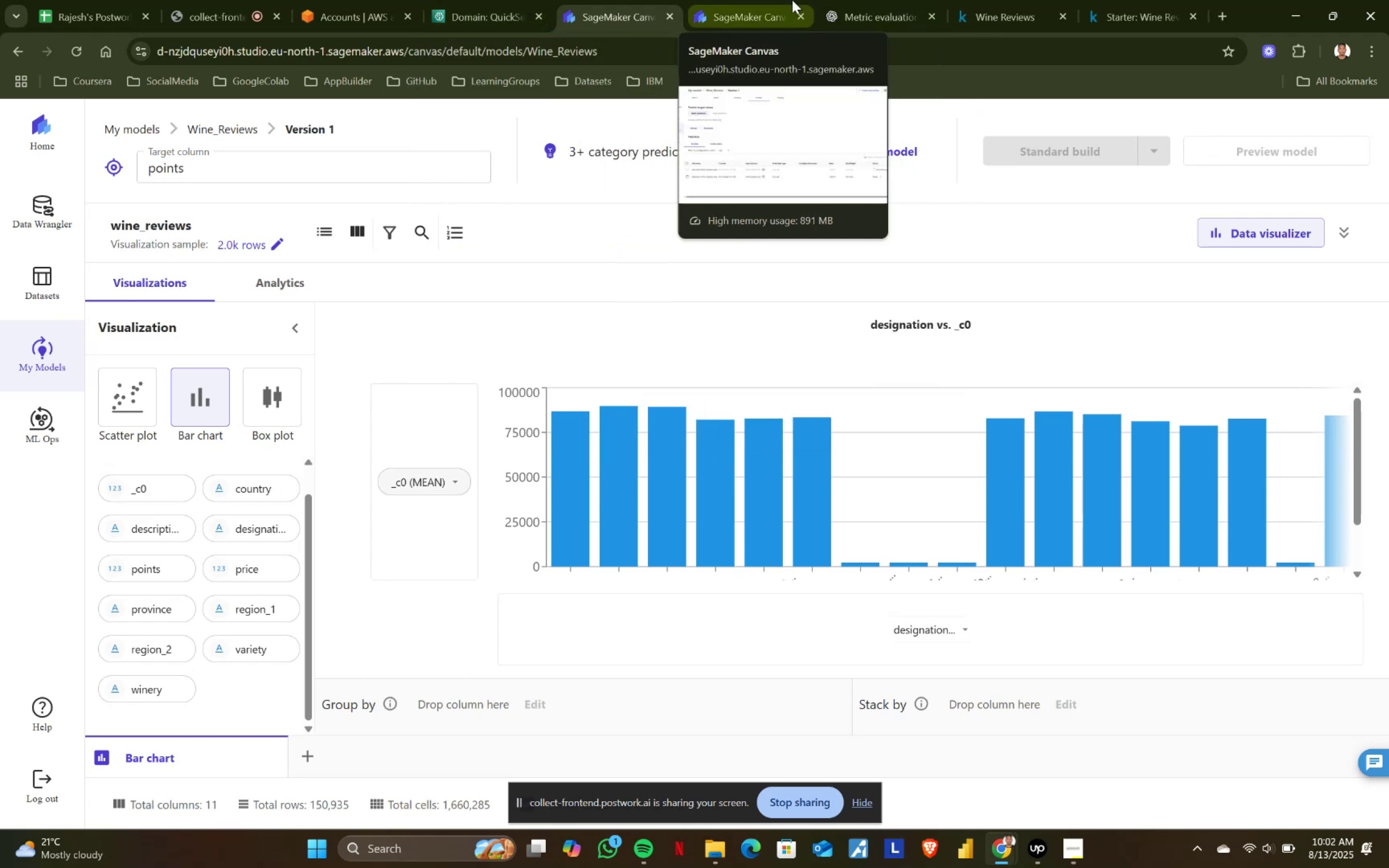 
left_click([792, 0])
 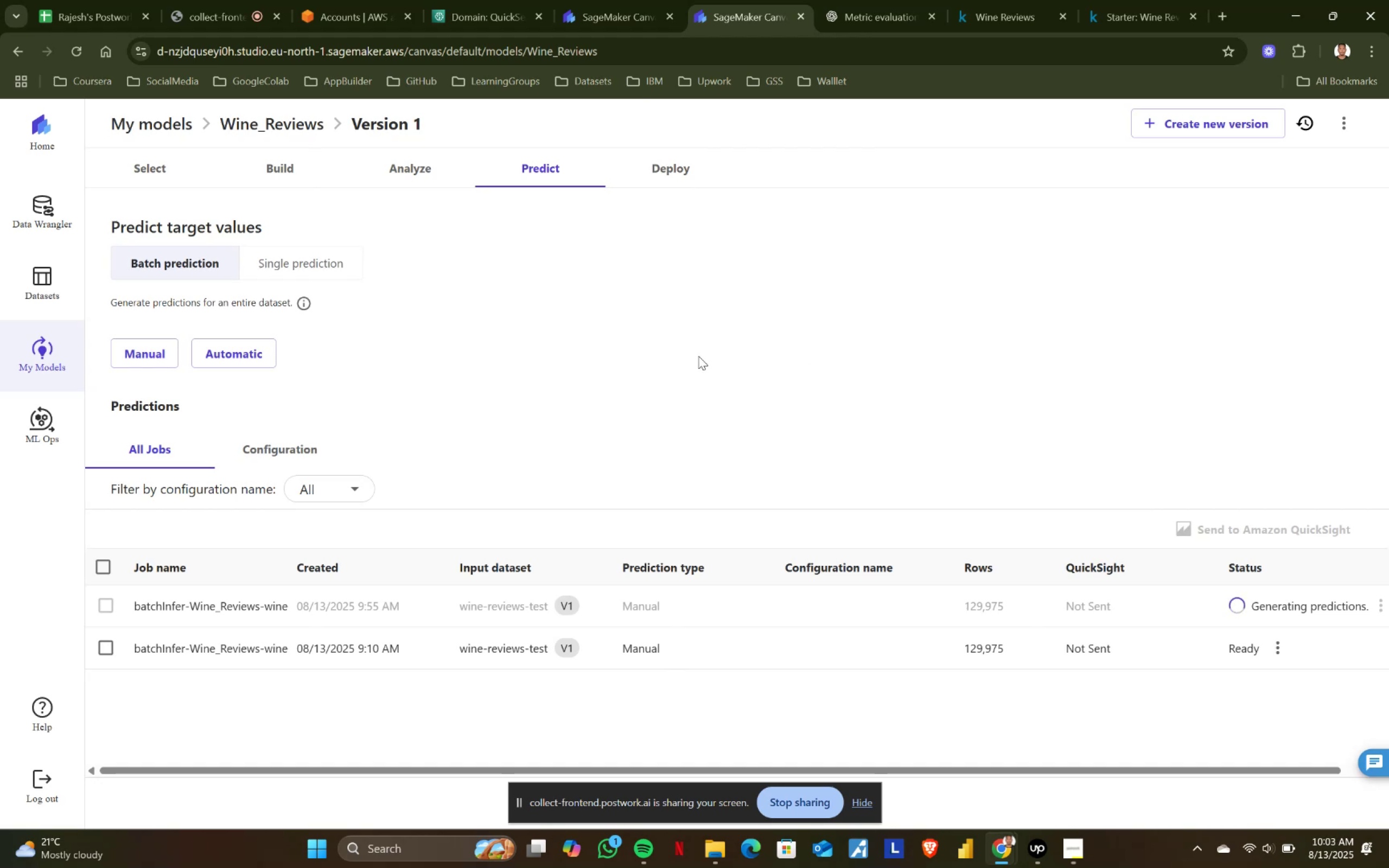 
wait(8.48)
 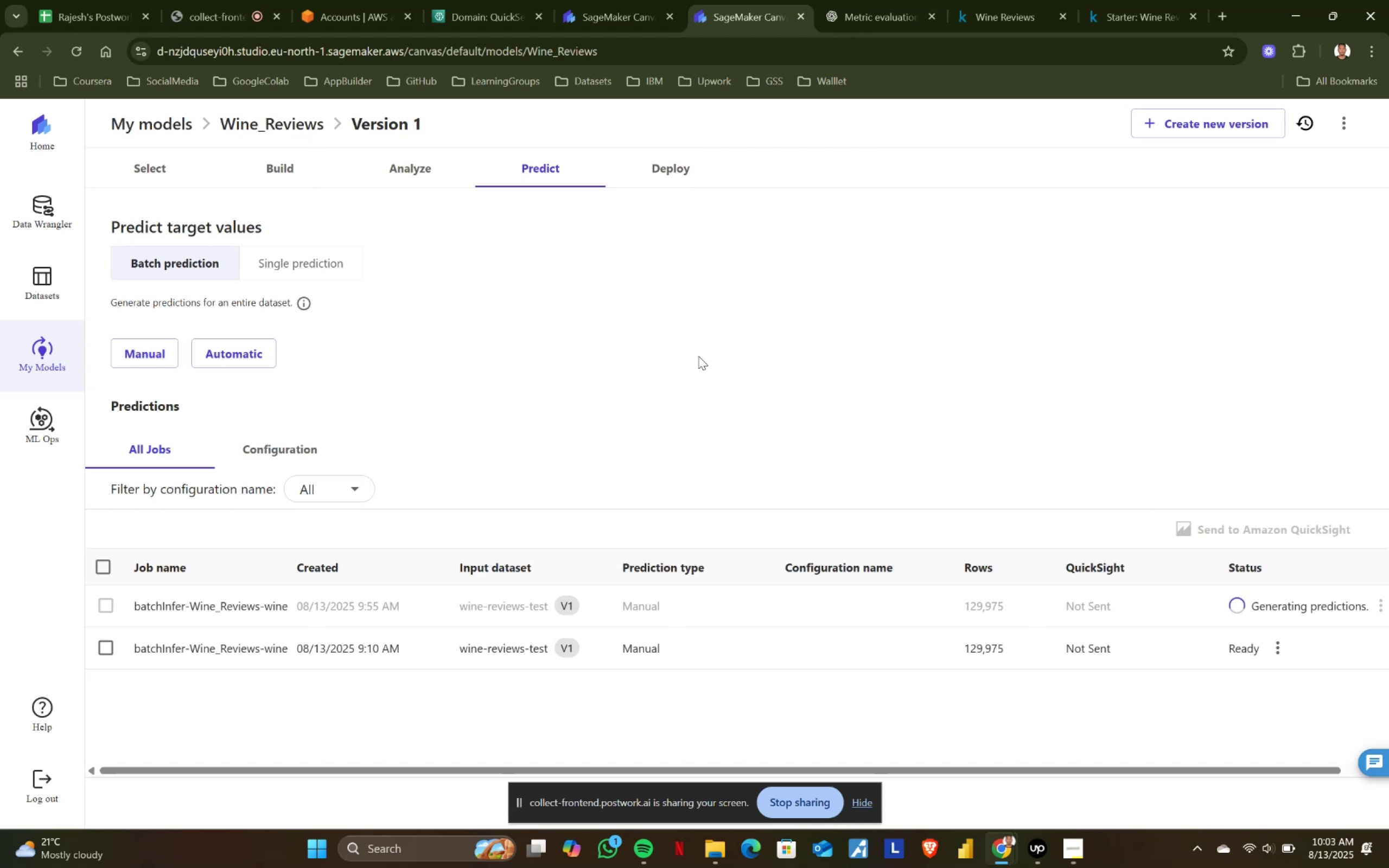 
left_click([214, 0])
 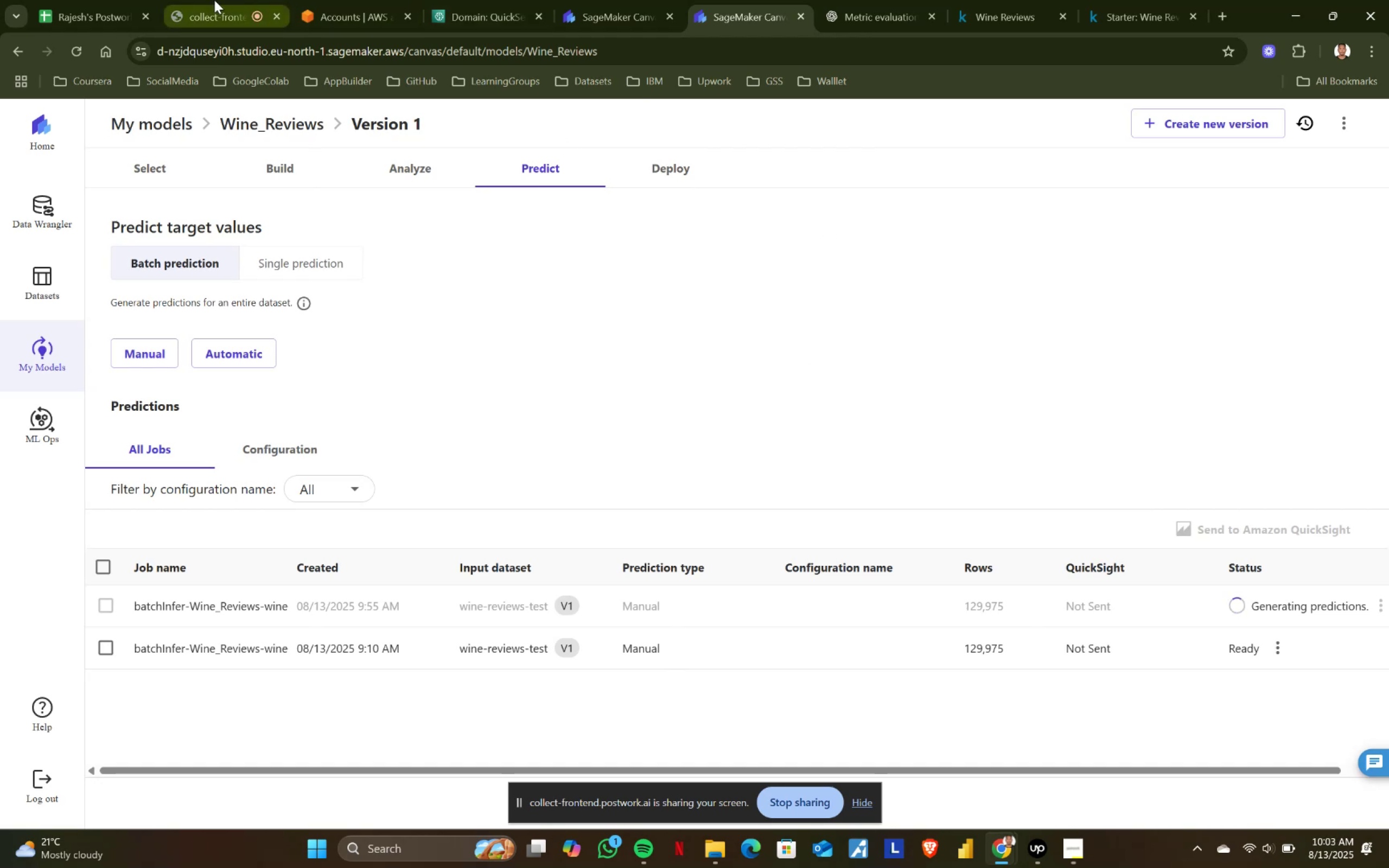 
left_click([214, 0])
 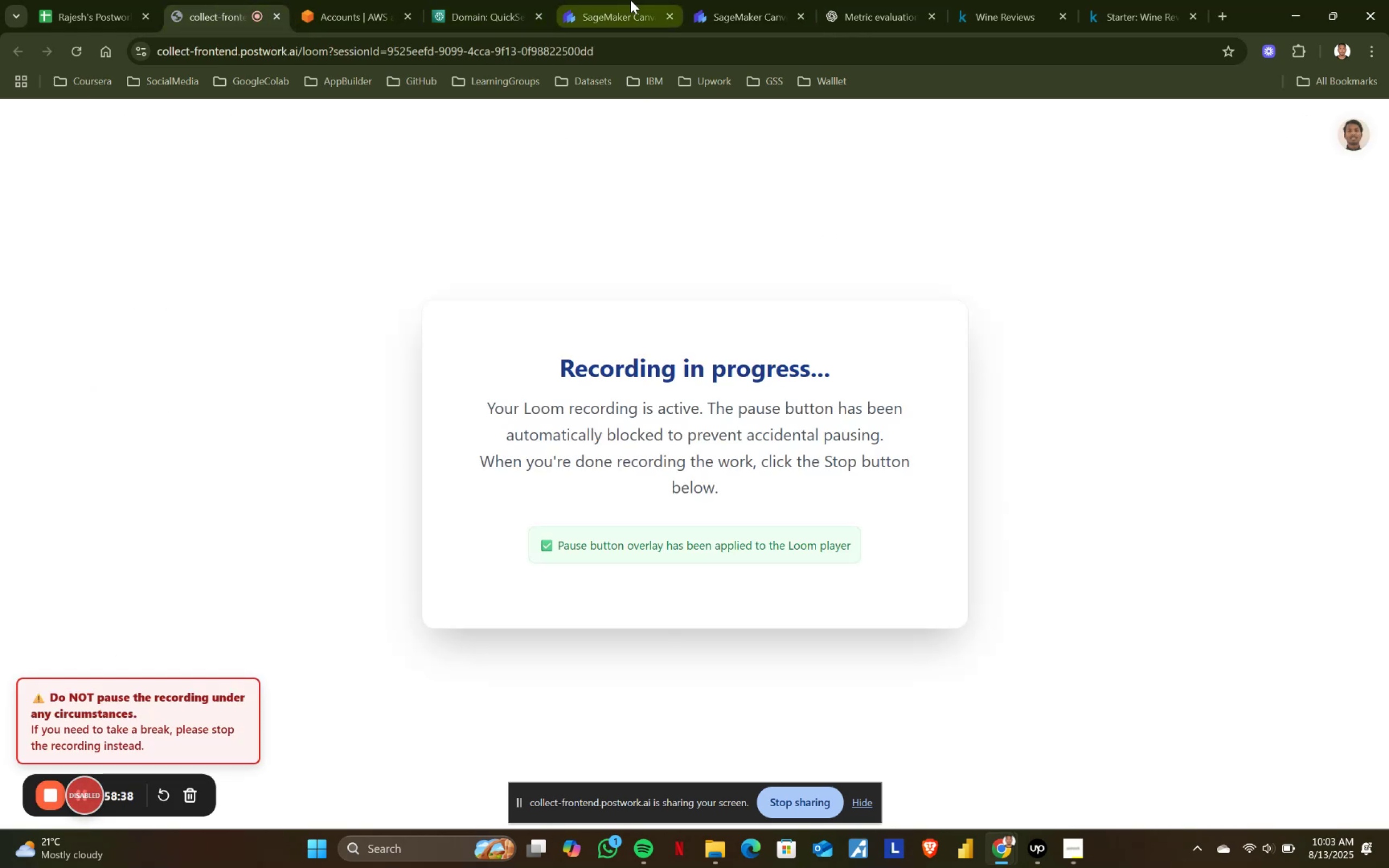 
left_click([630, 0])
 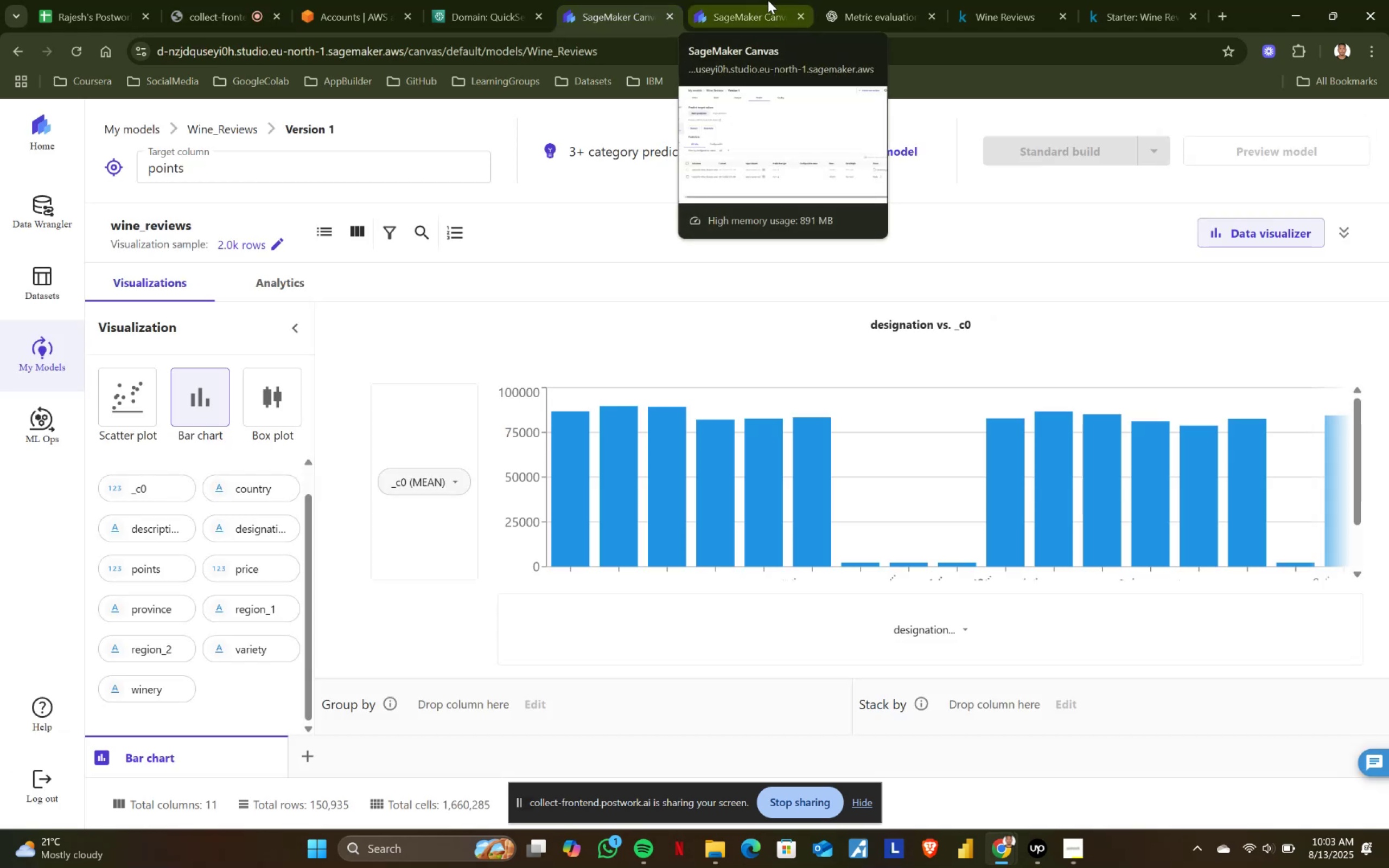 
left_click([768, 0])
 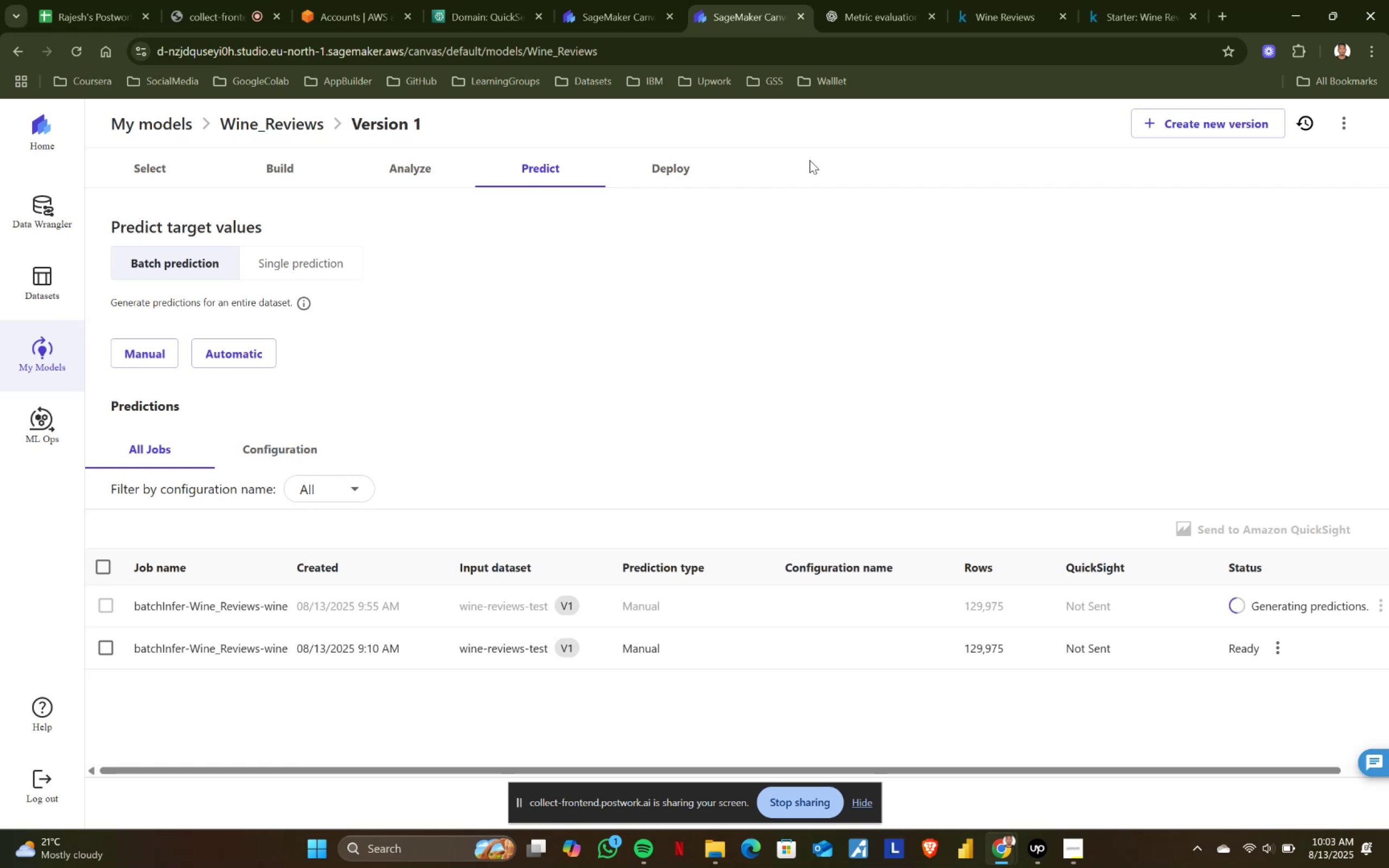 
wait(46.43)
 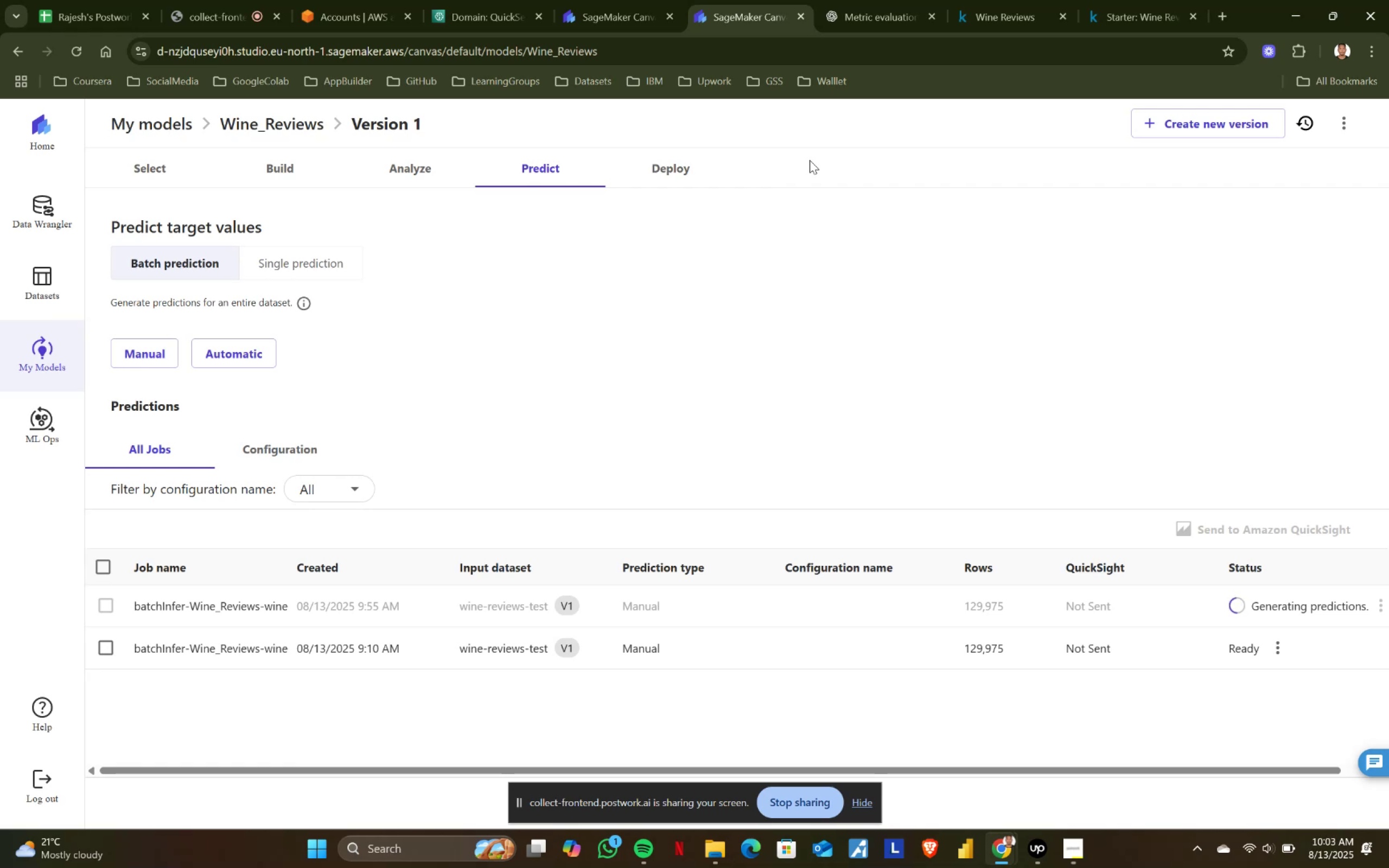 
left_click([639, 0])
 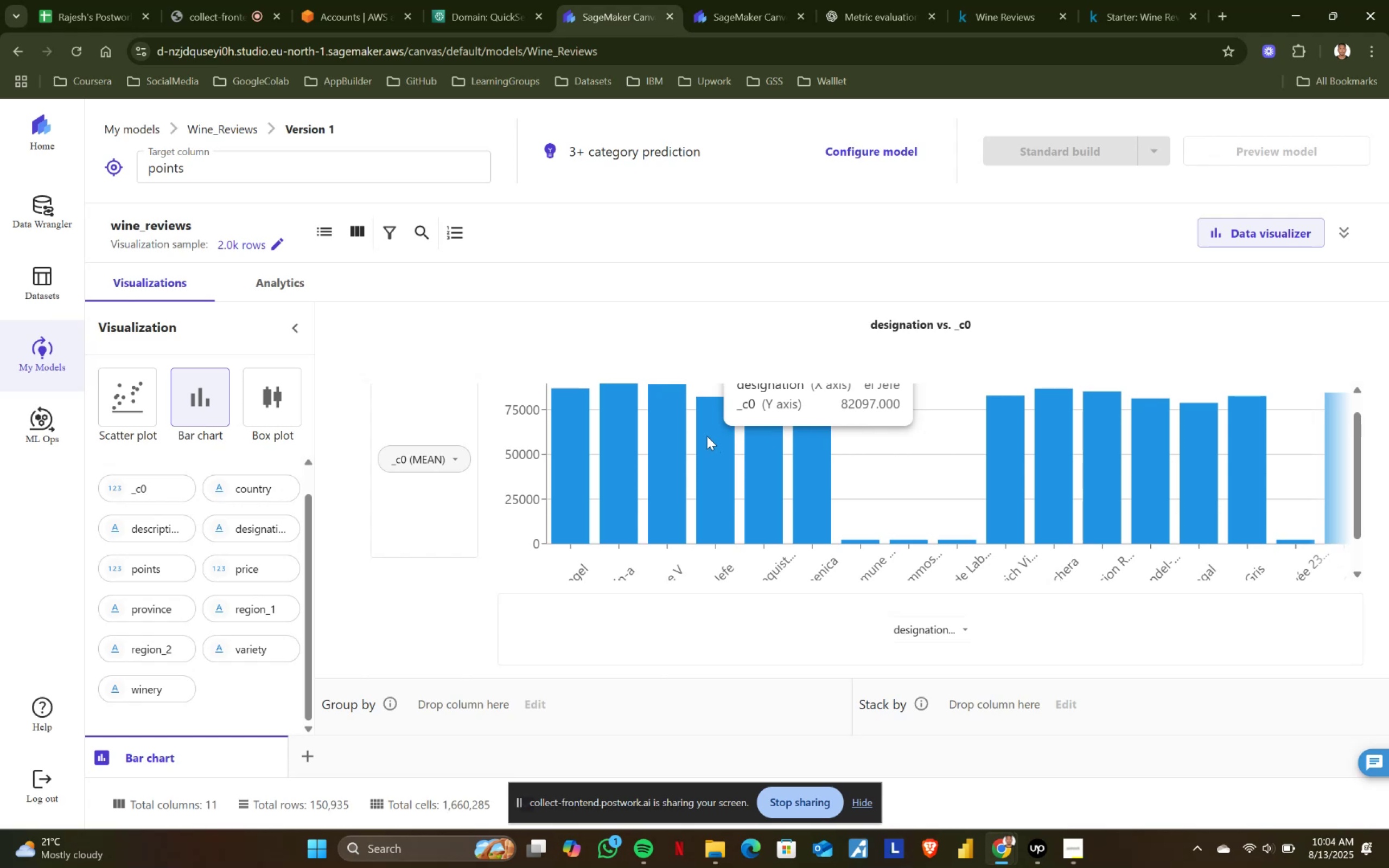 
wait(24.71)
 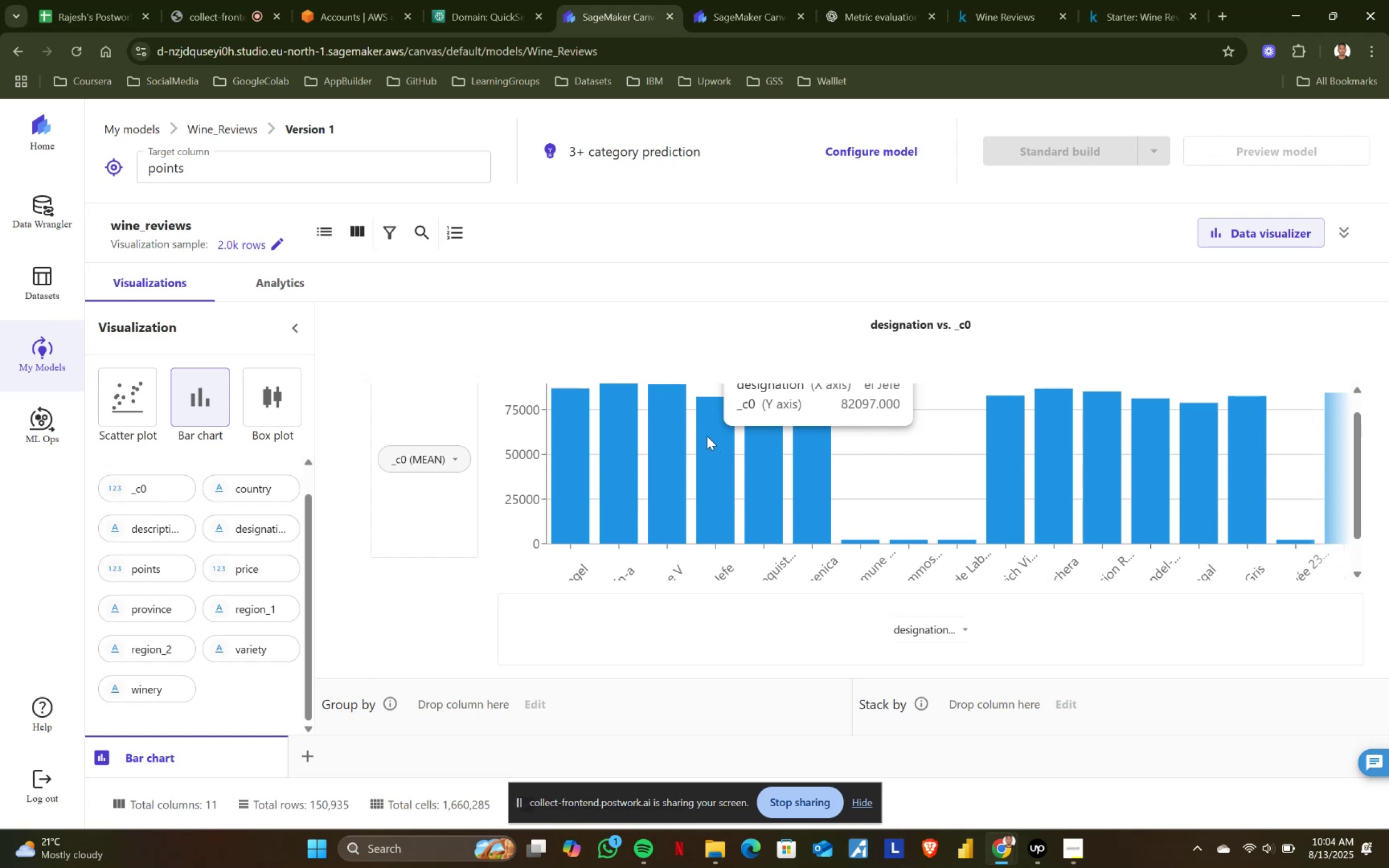 
mouse_move([785, 445])
 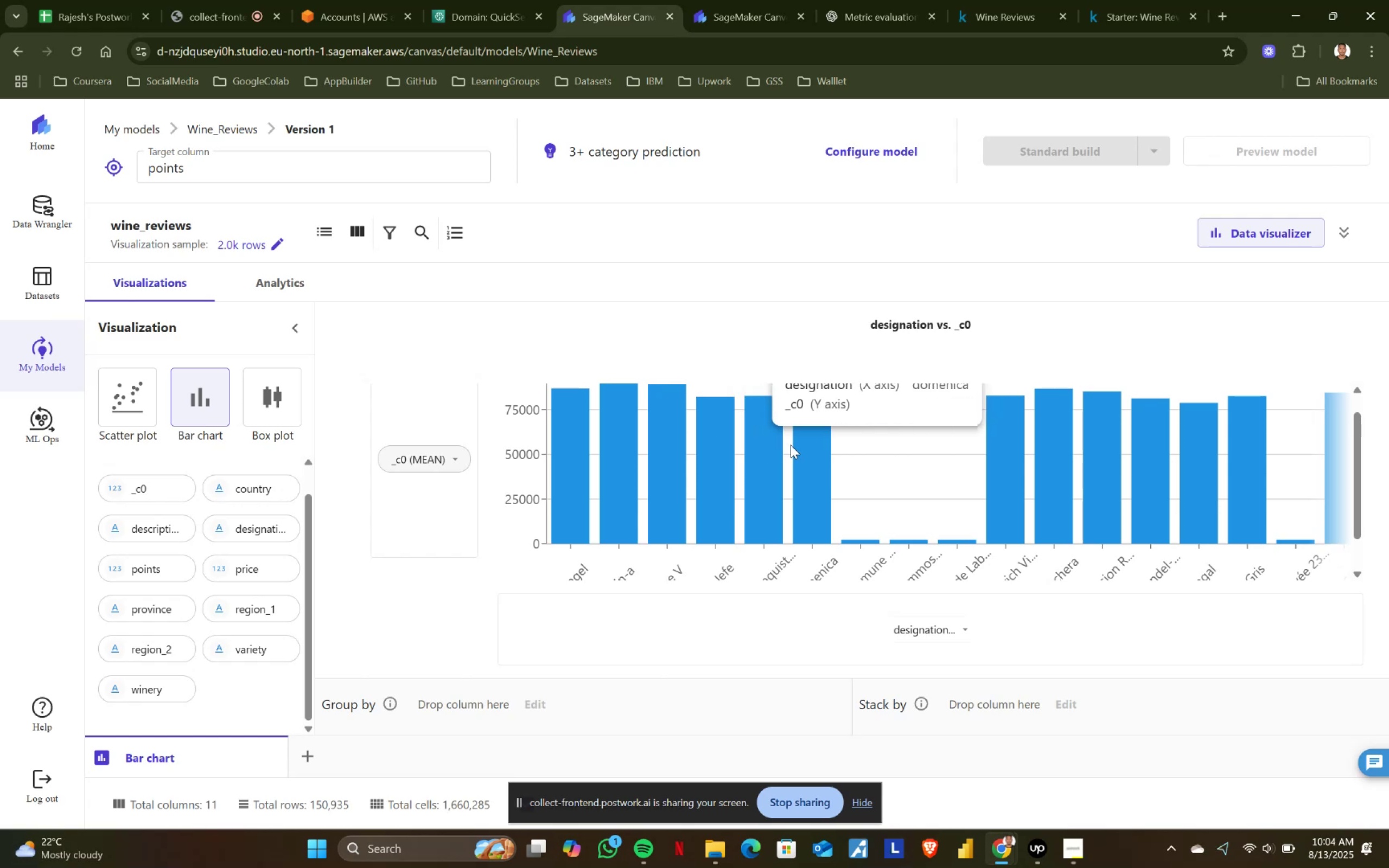 
mouse_move([815, 457])
 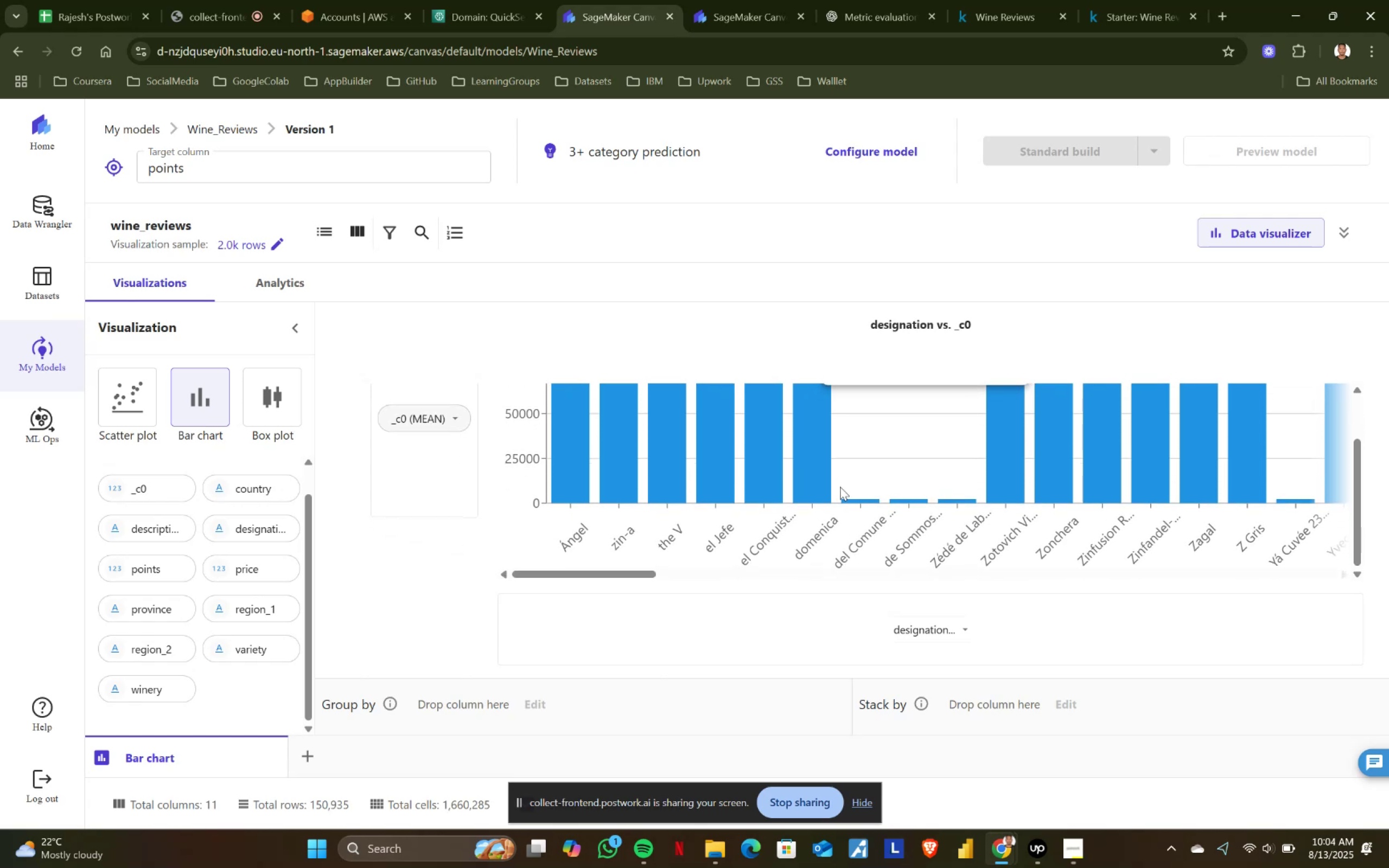 
mouse_move([869, 496])
 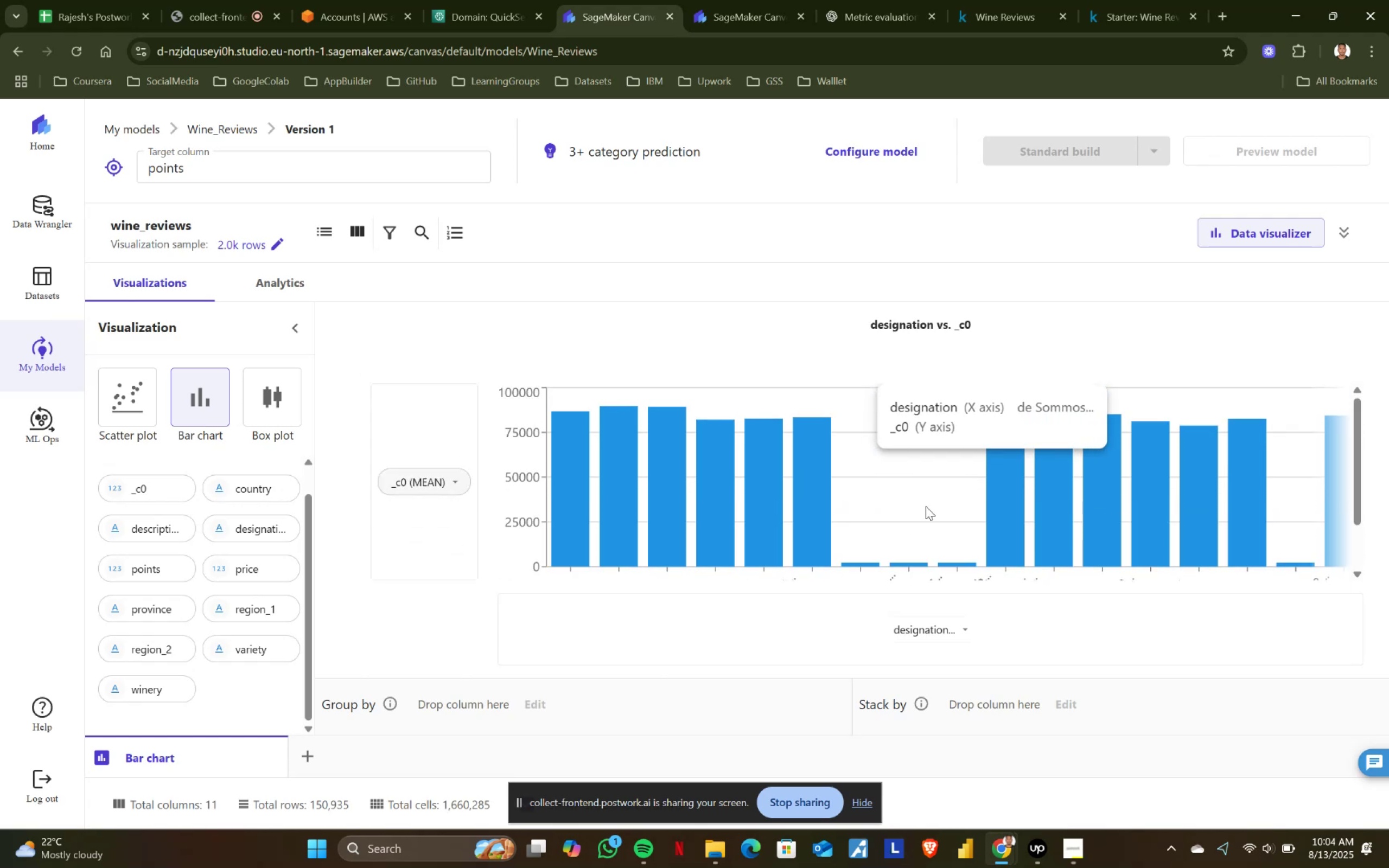 
mouse_move([1009, 526])
 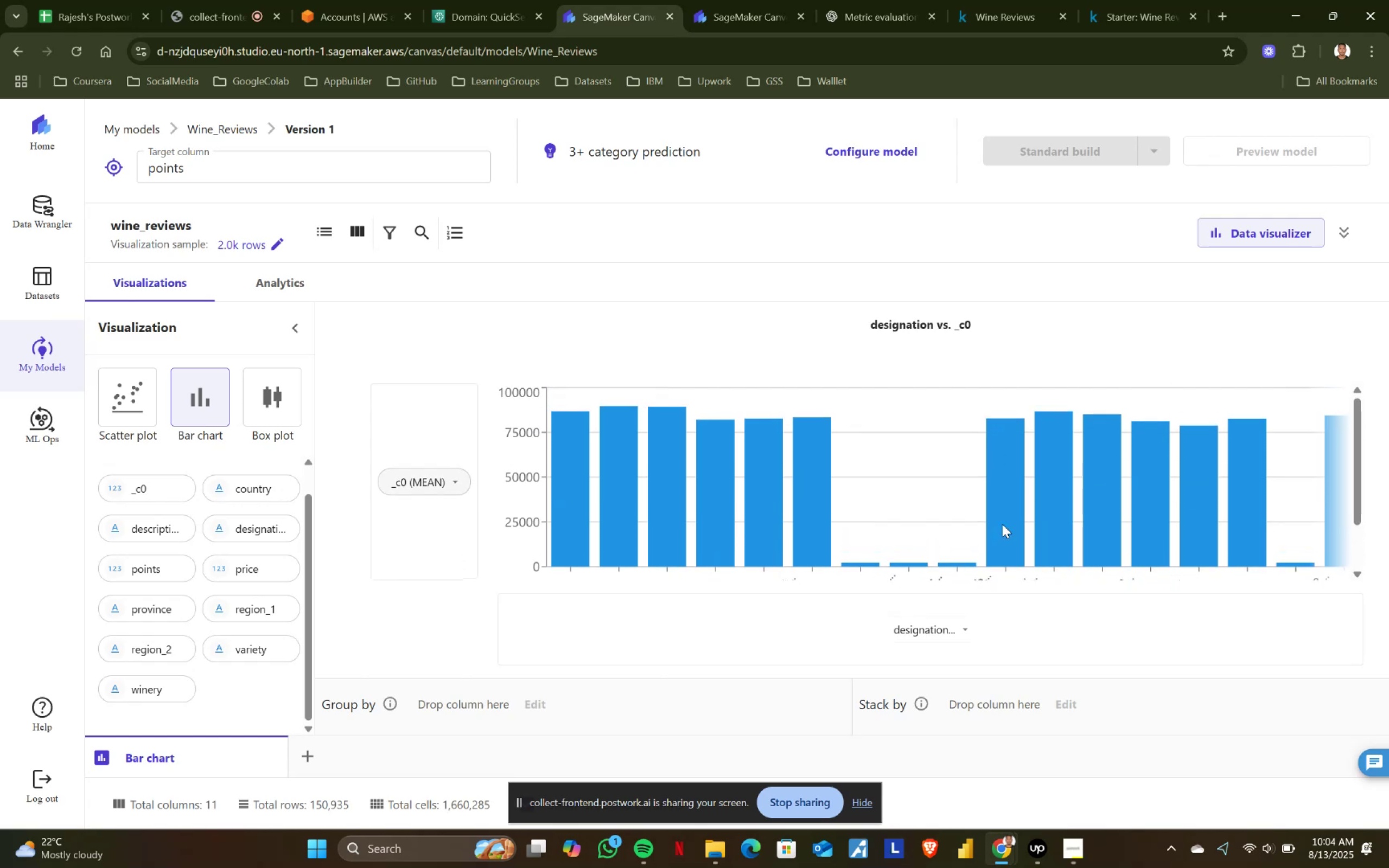 
mouse_move([1052, 510])
 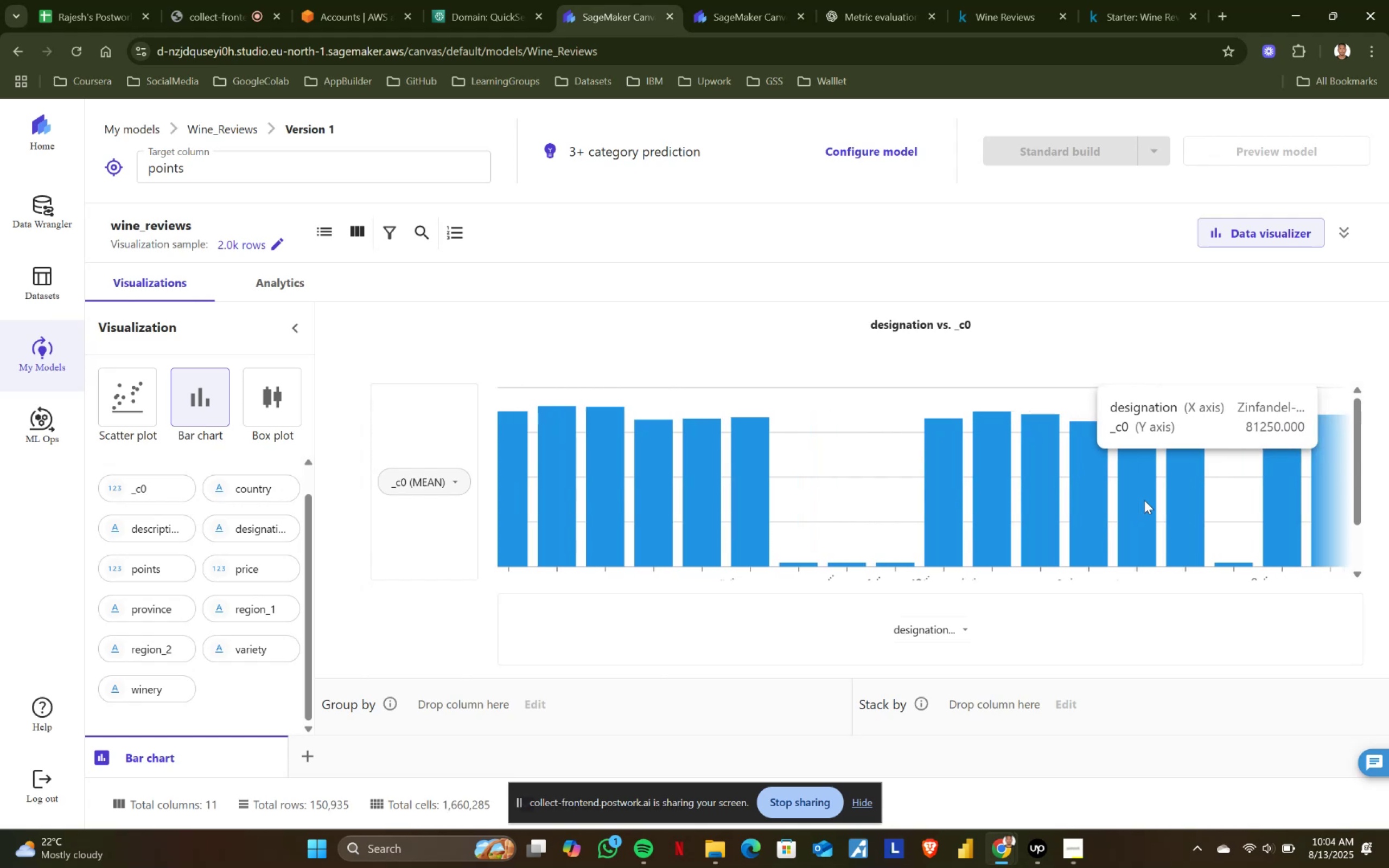 
wait(15.39)
 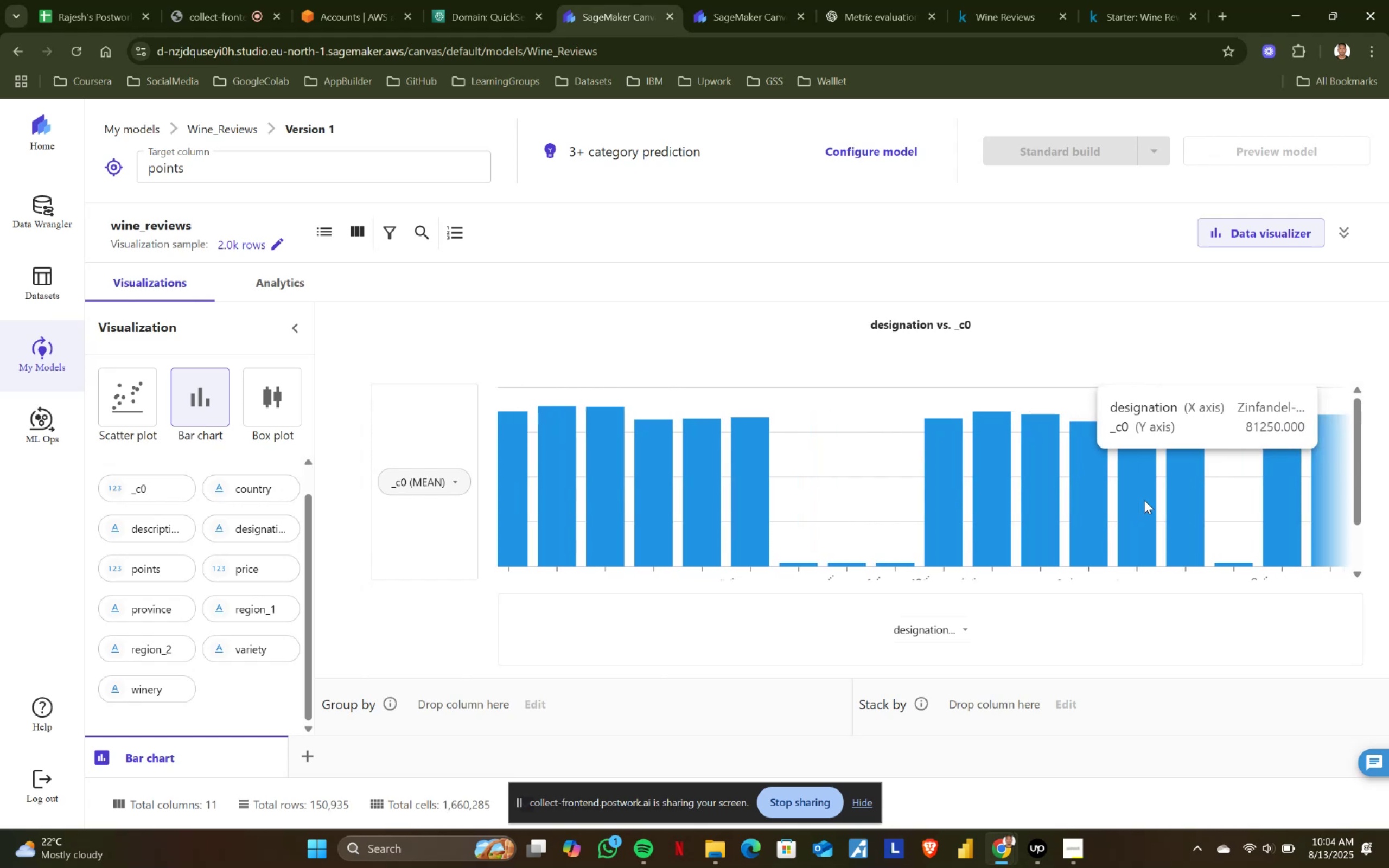 
left_click_drag(start_coordinate=[647, 577], to_coordinate=[718, 577])
 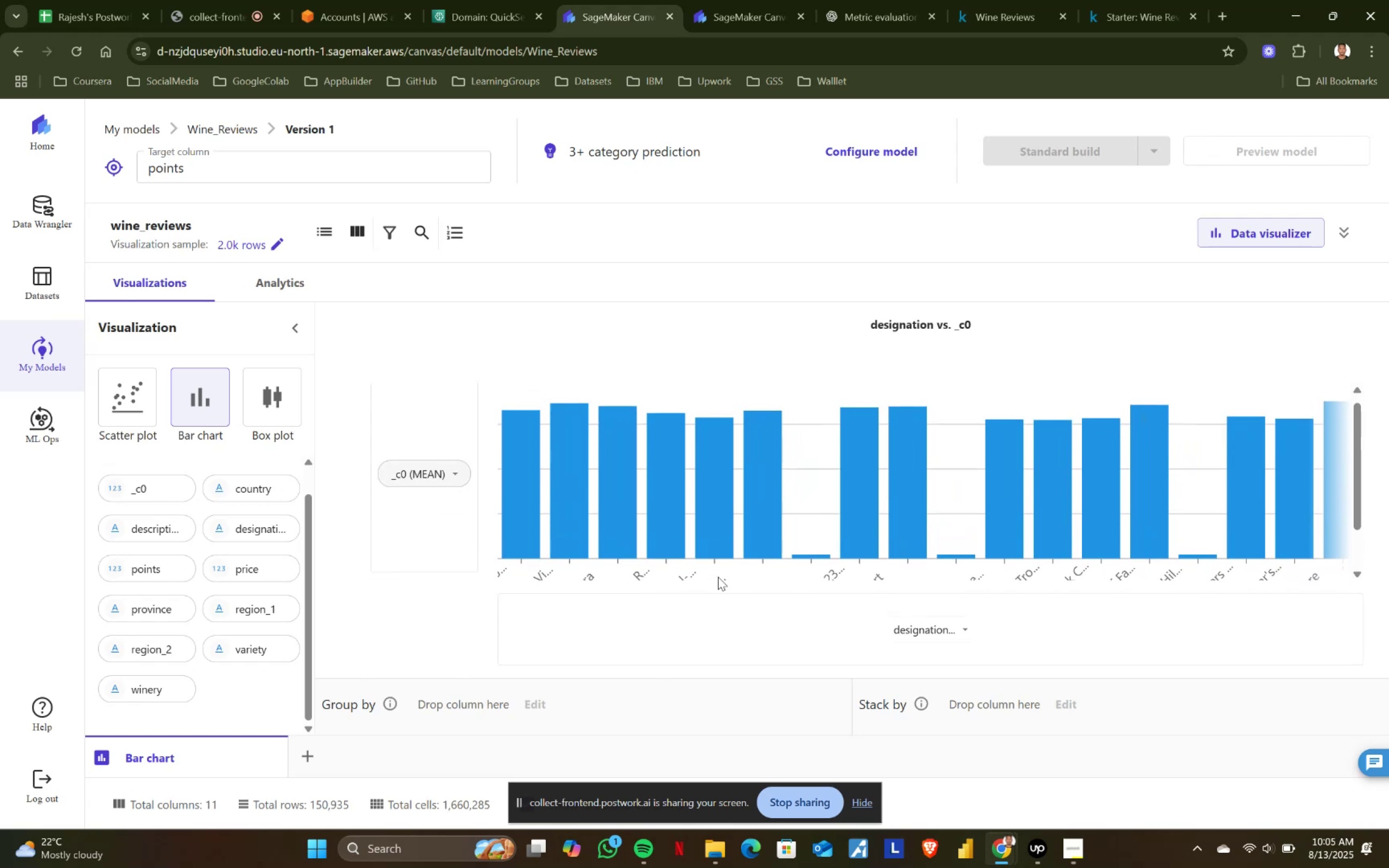 
left_click_drag(start_coordinate=[718, 577], to_coordinate=[1023, 554])
 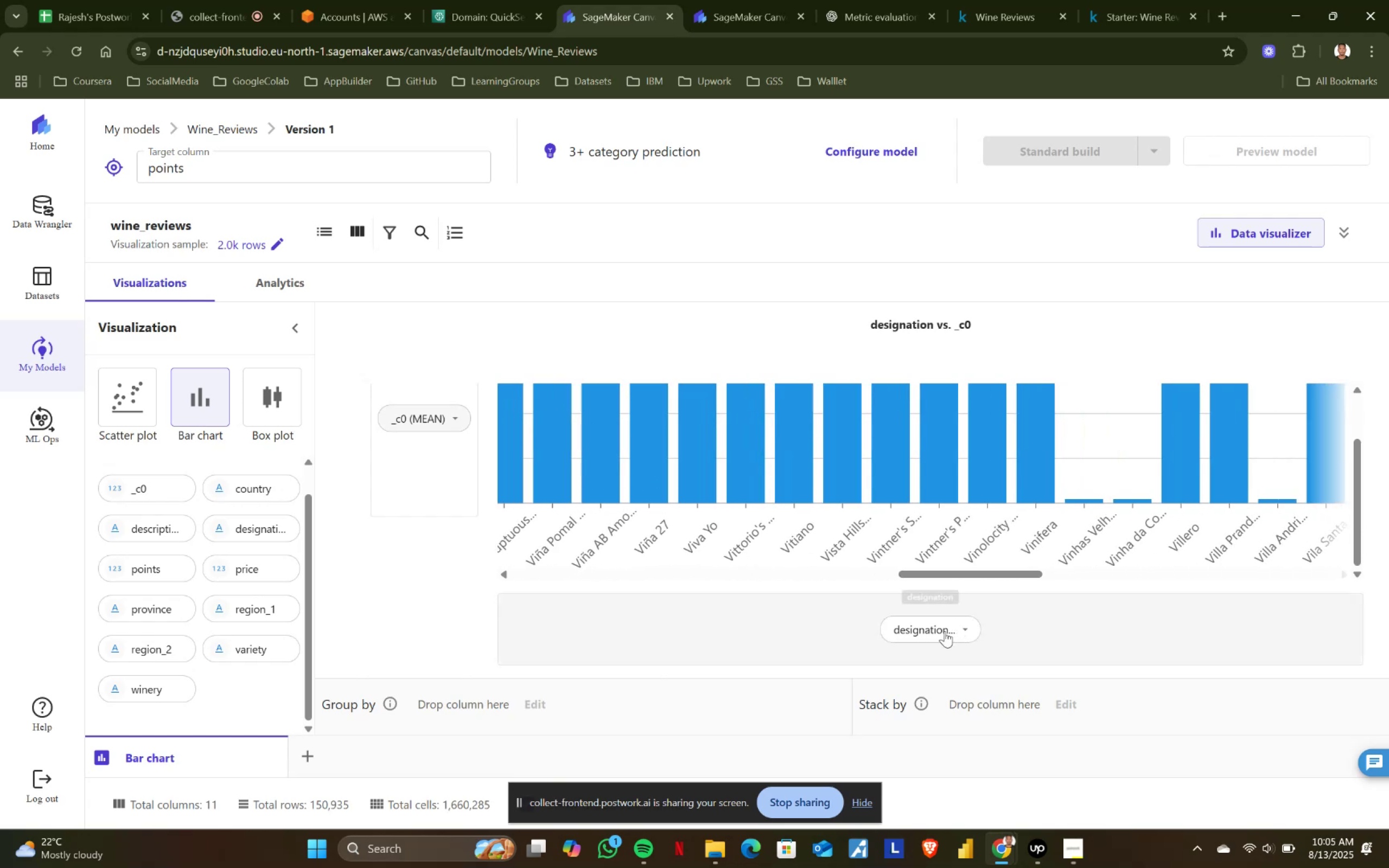 
left_click([929, 628])
 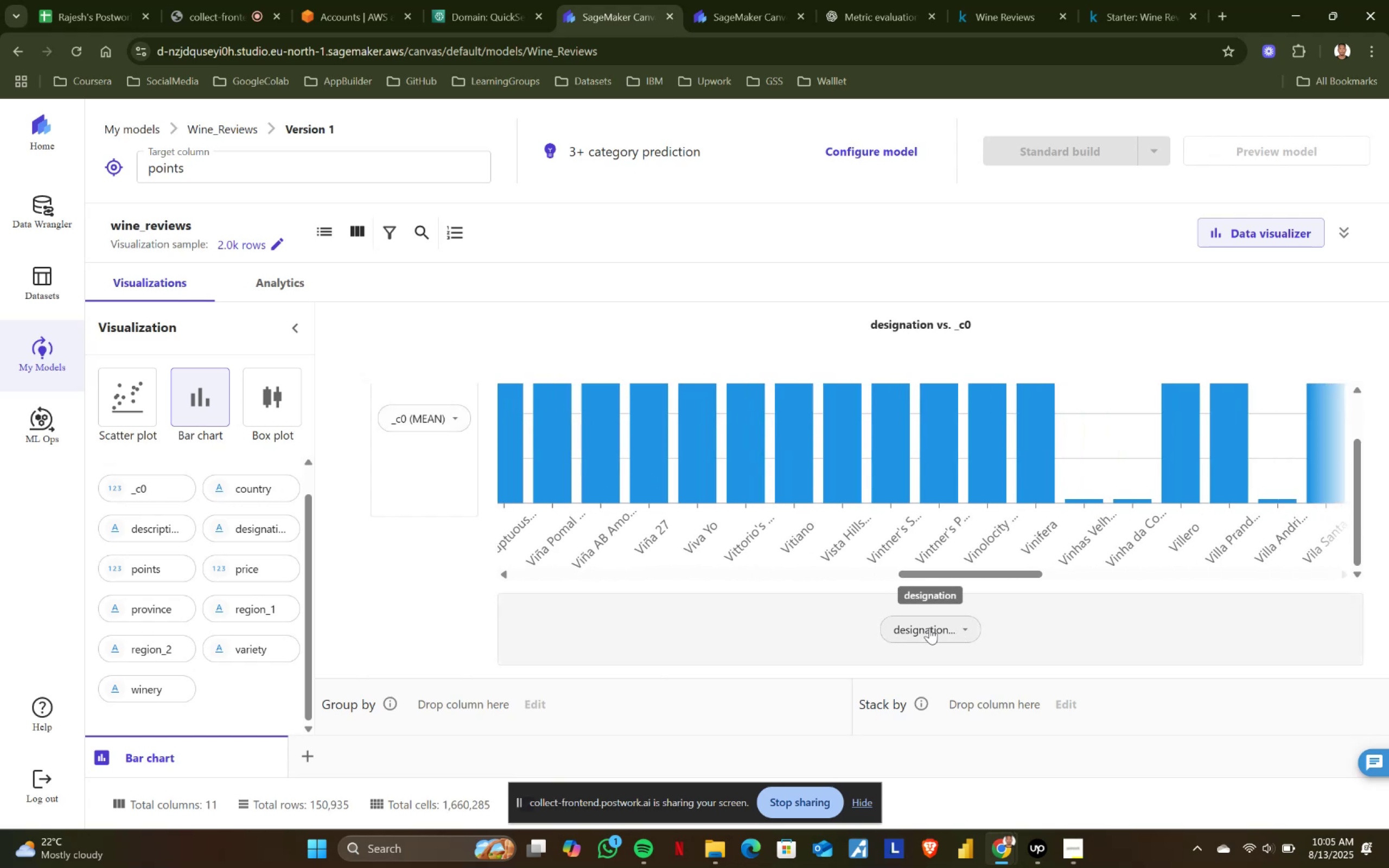 
left_click([929, 628])
 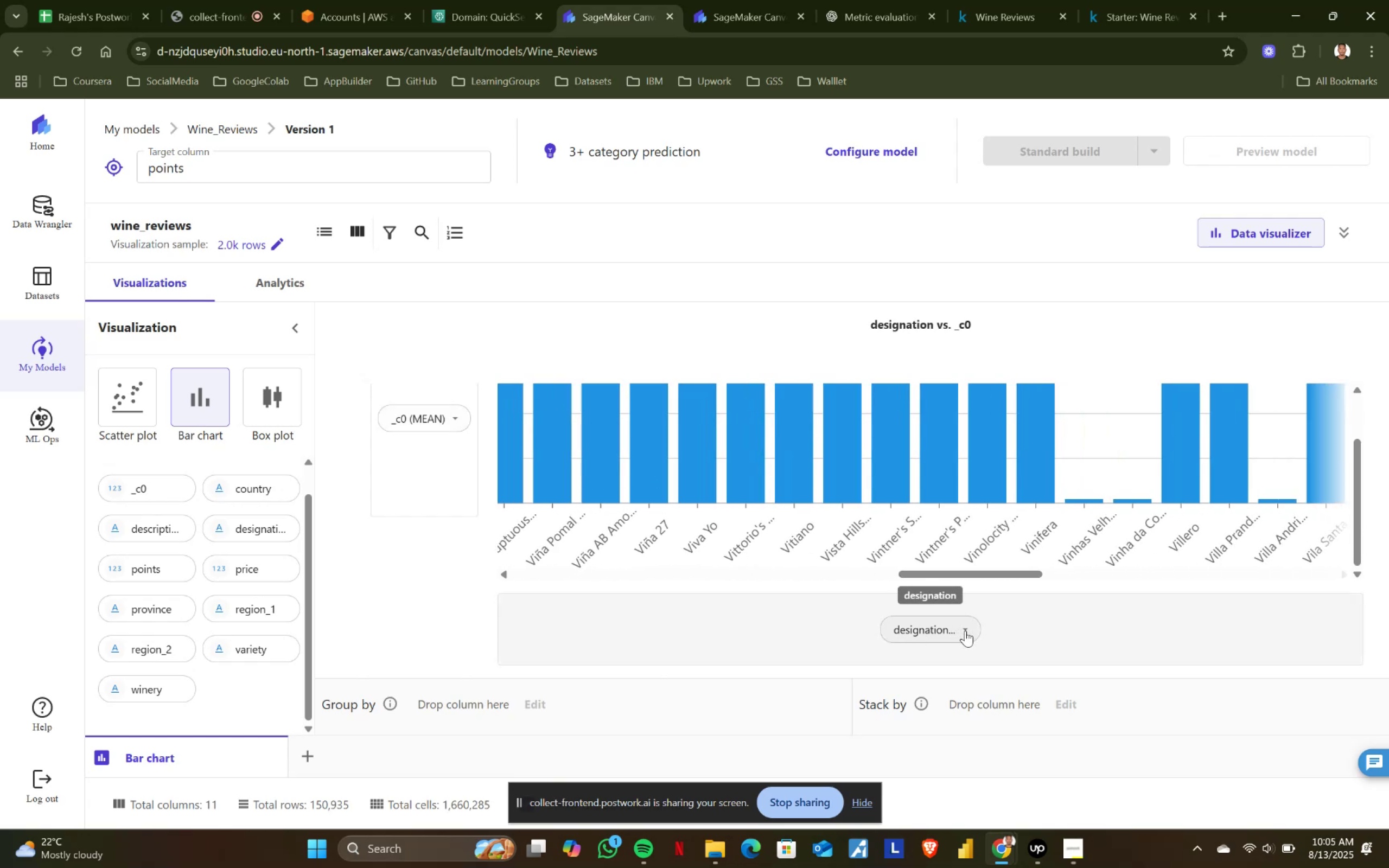 
left_click([965, 630])
 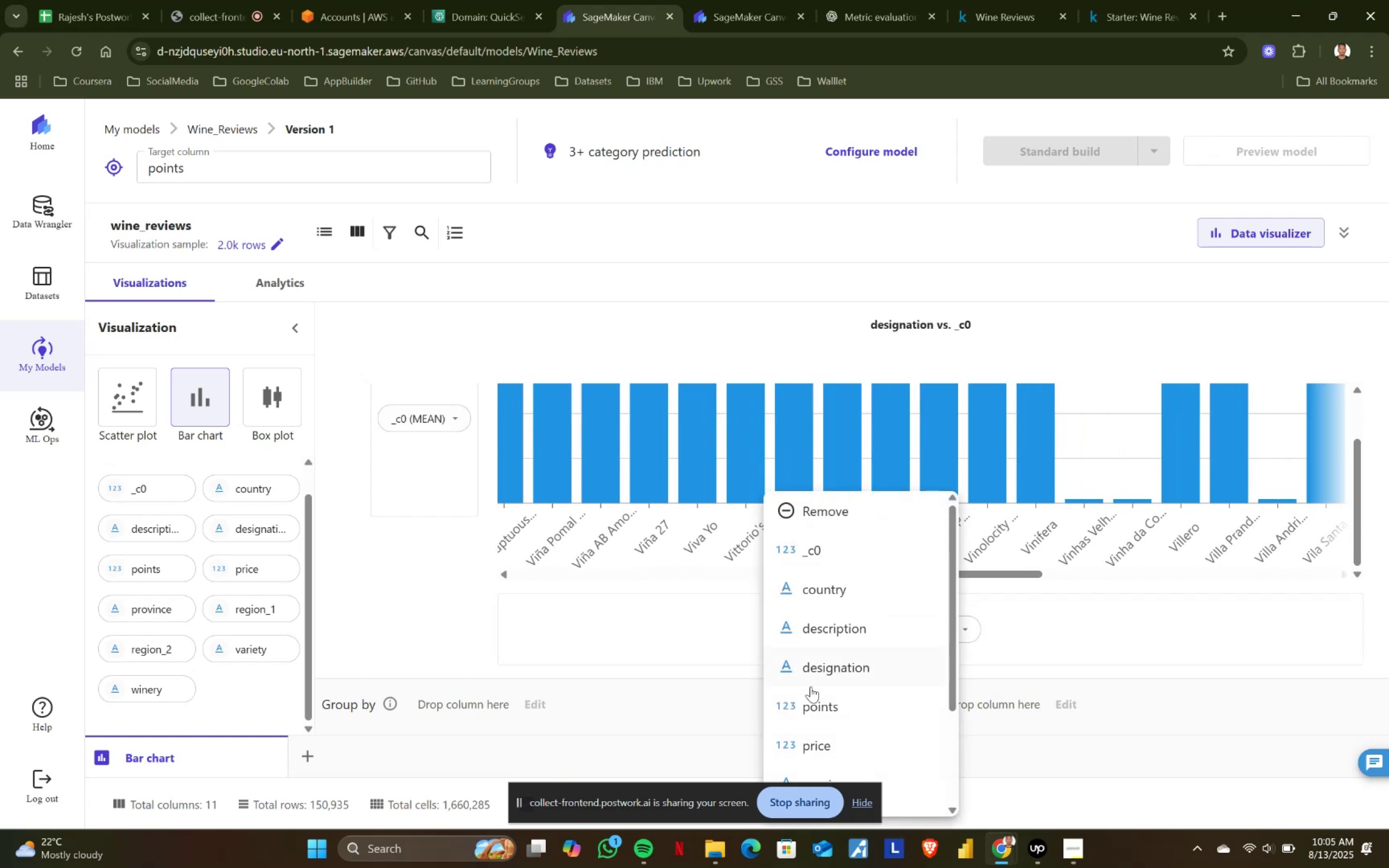 
left_click([815, 706])
 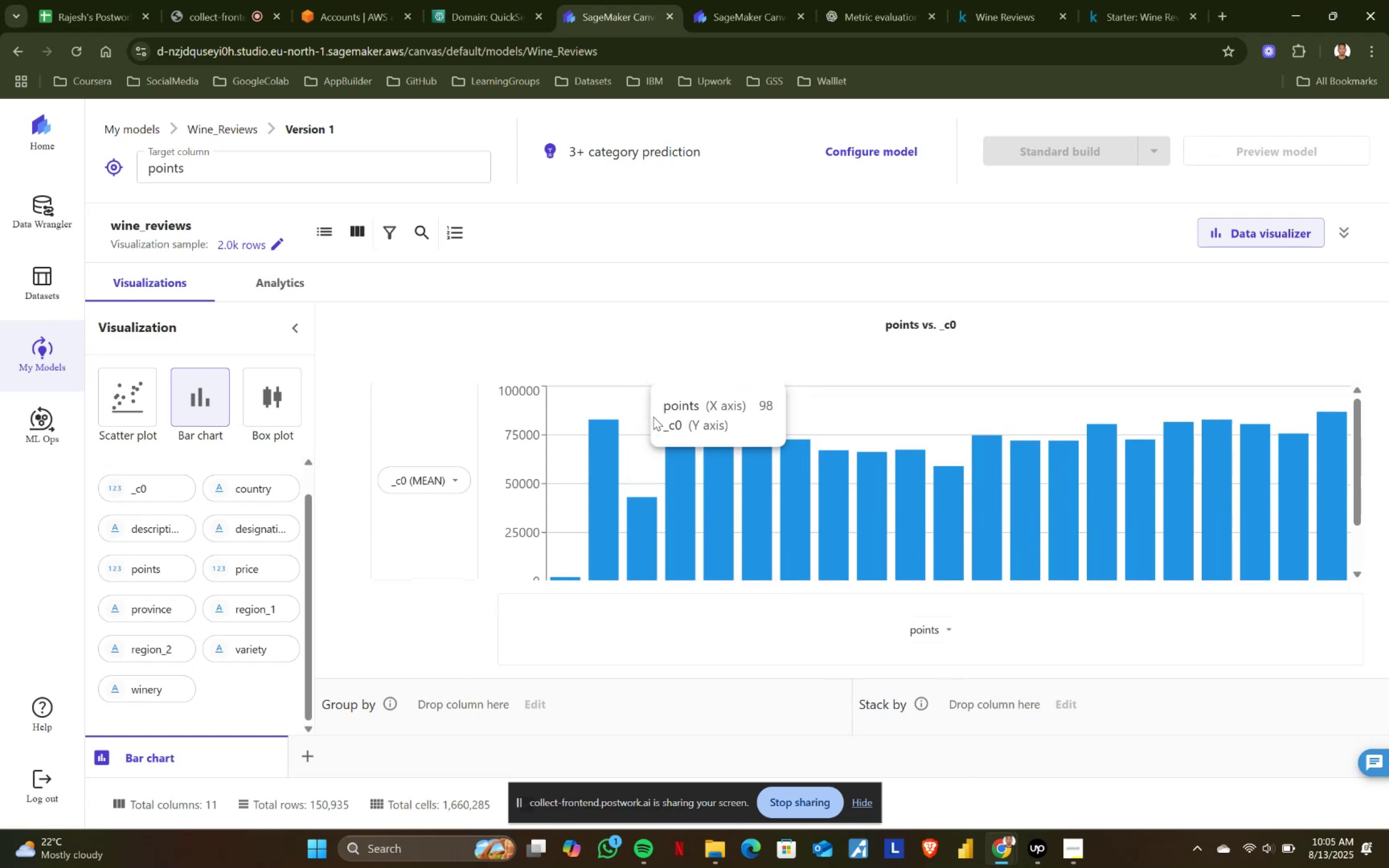 
left_click([450, 482])
 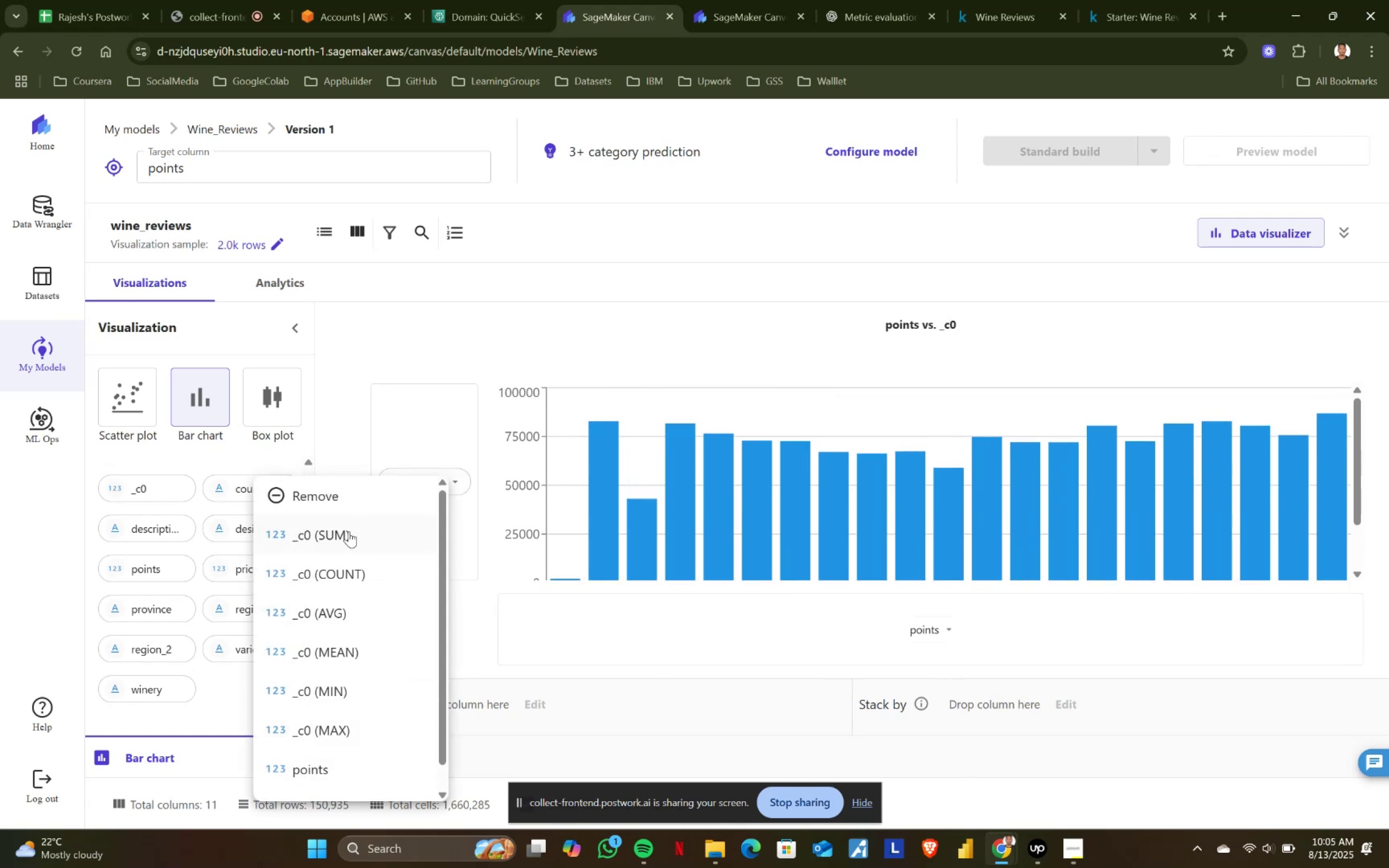 